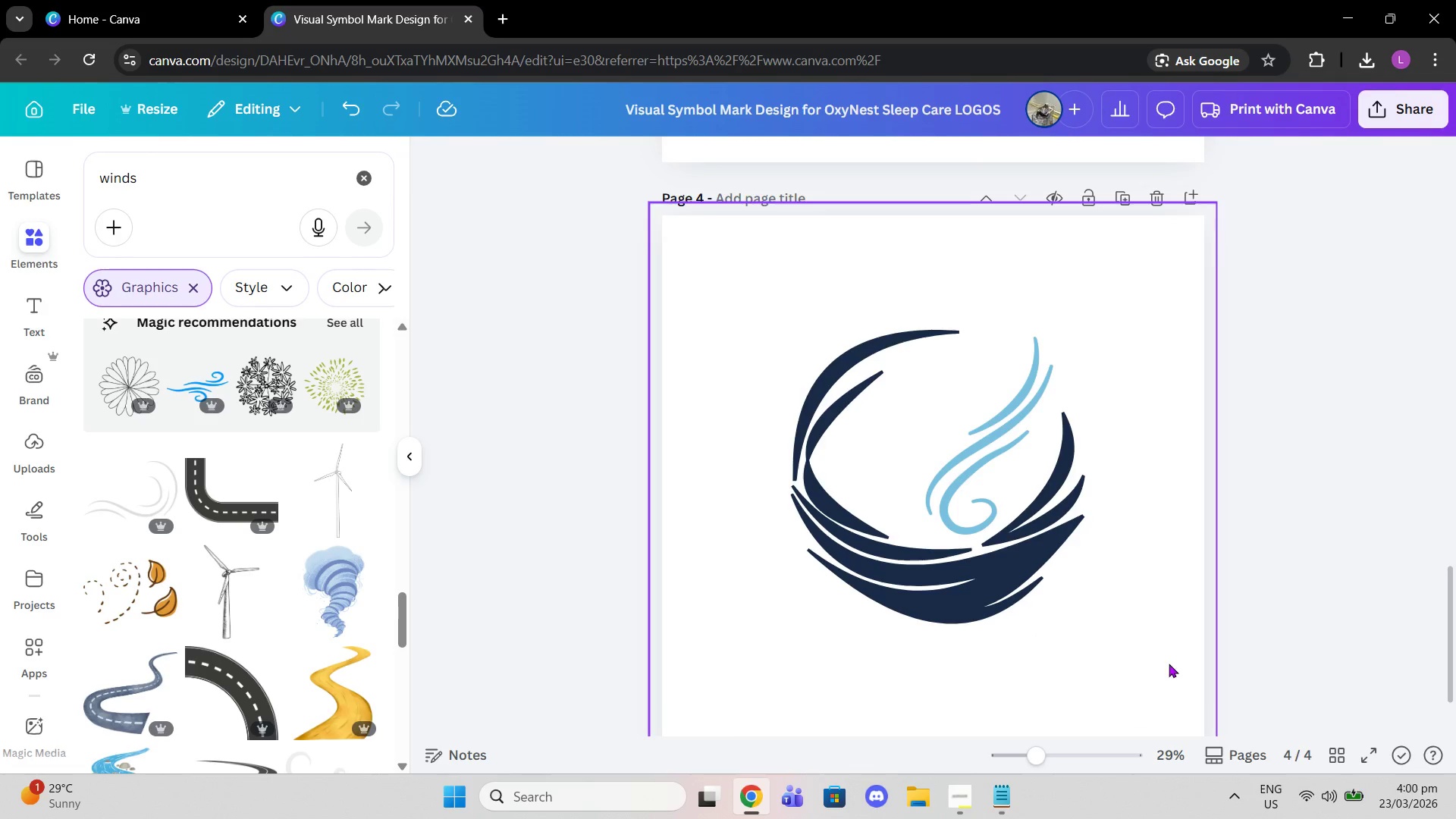 
scroll: coordinate [891, 582], scroll_direction: up, amount: 1.0
 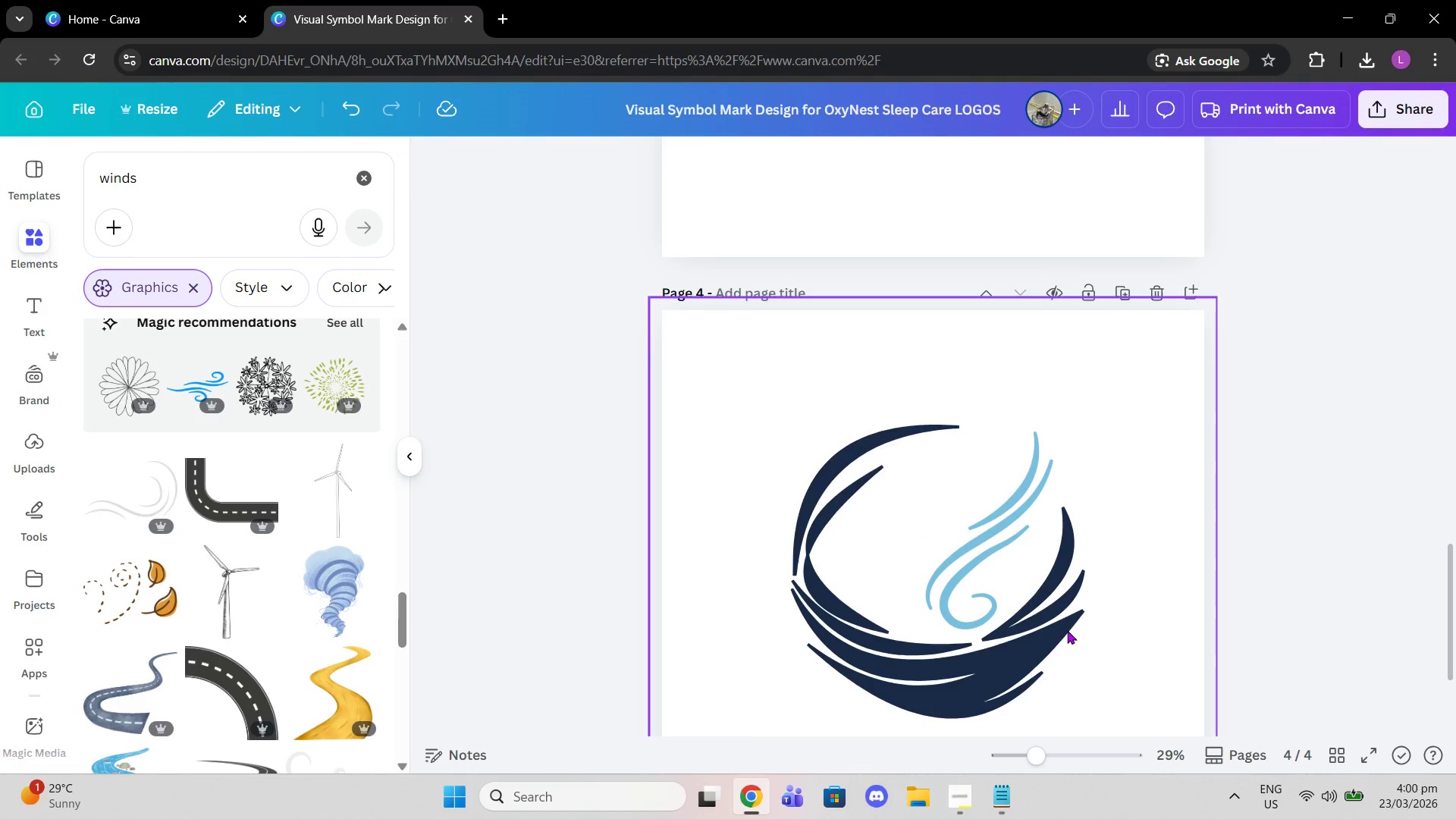 
scroll: coordinate [1067, 632], scroll_direction: down, amount: 1.0
 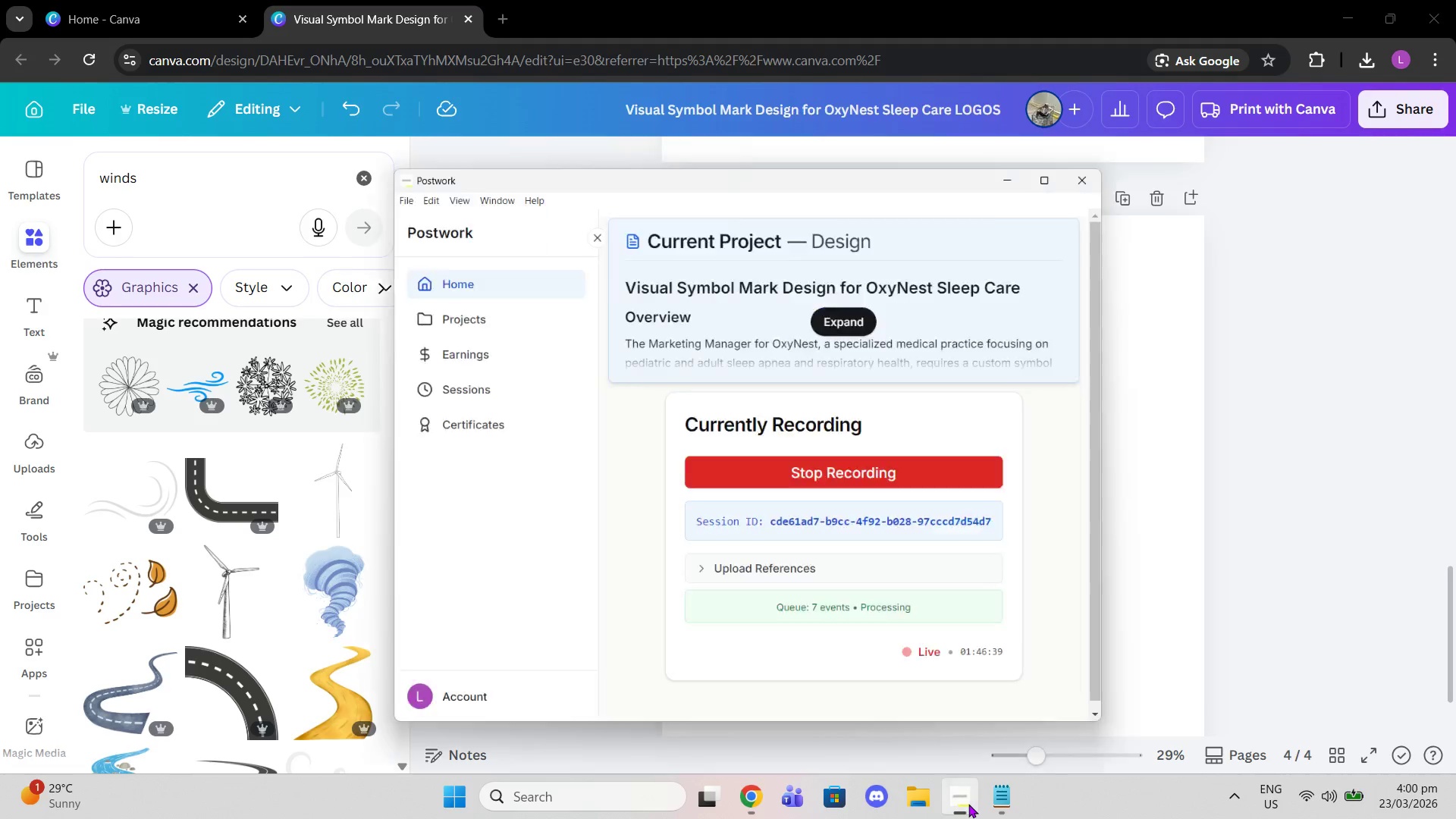 
double_click([968, 804])
 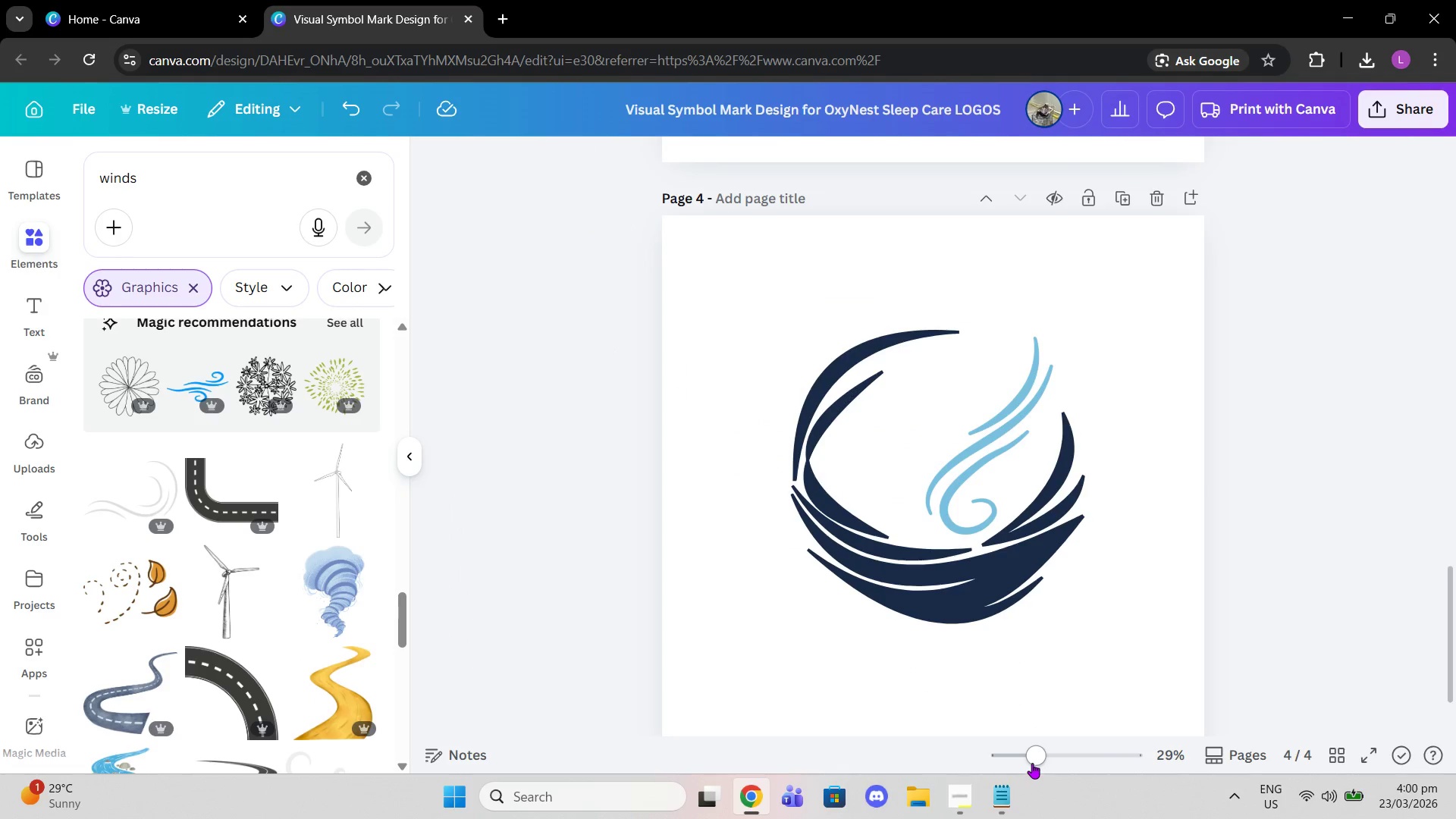 
left_click_drag(start_coordinate=[1034, 763], to_coordinate=[1067, 761])
 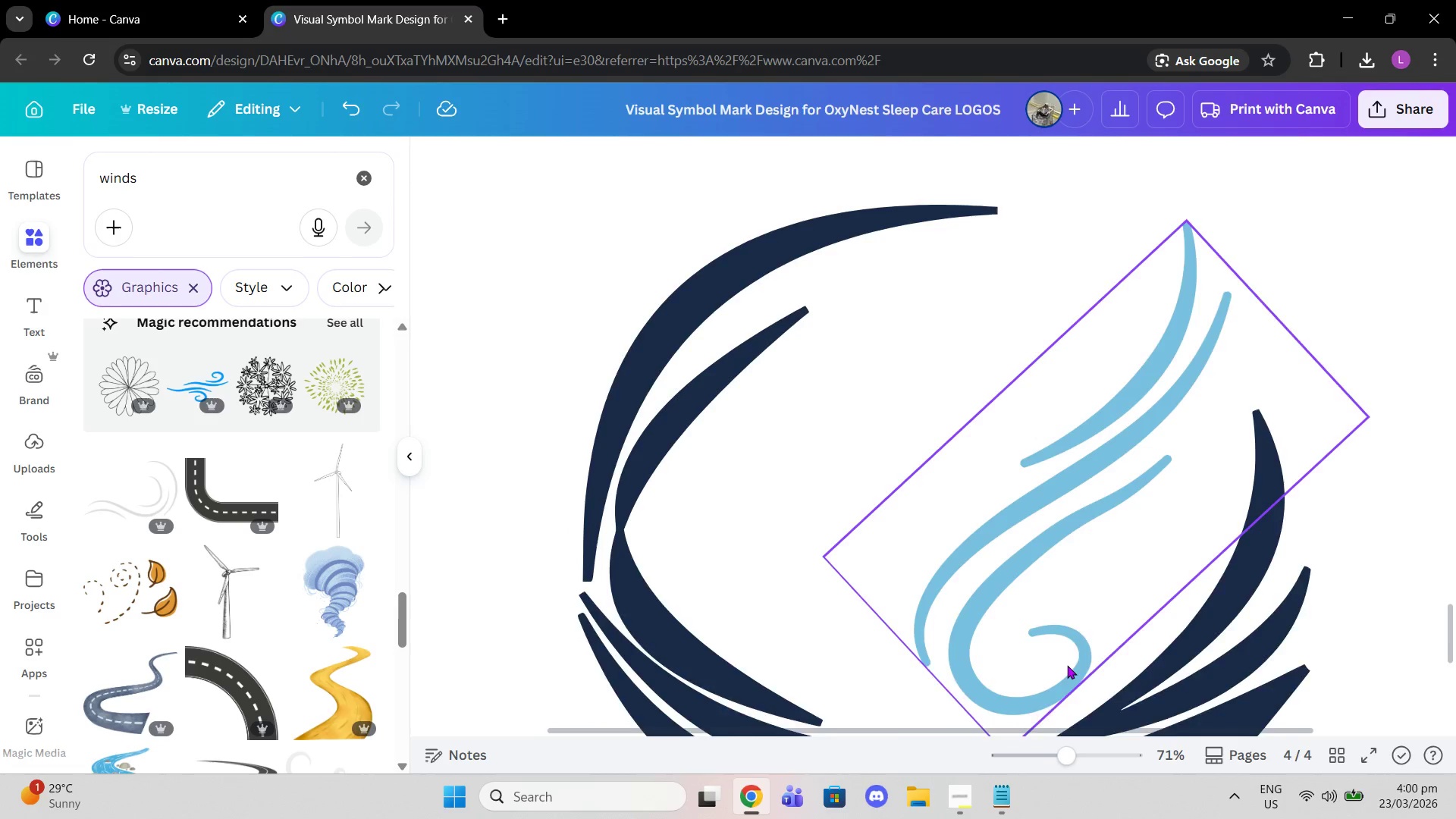 
left_click([1075, 640])
 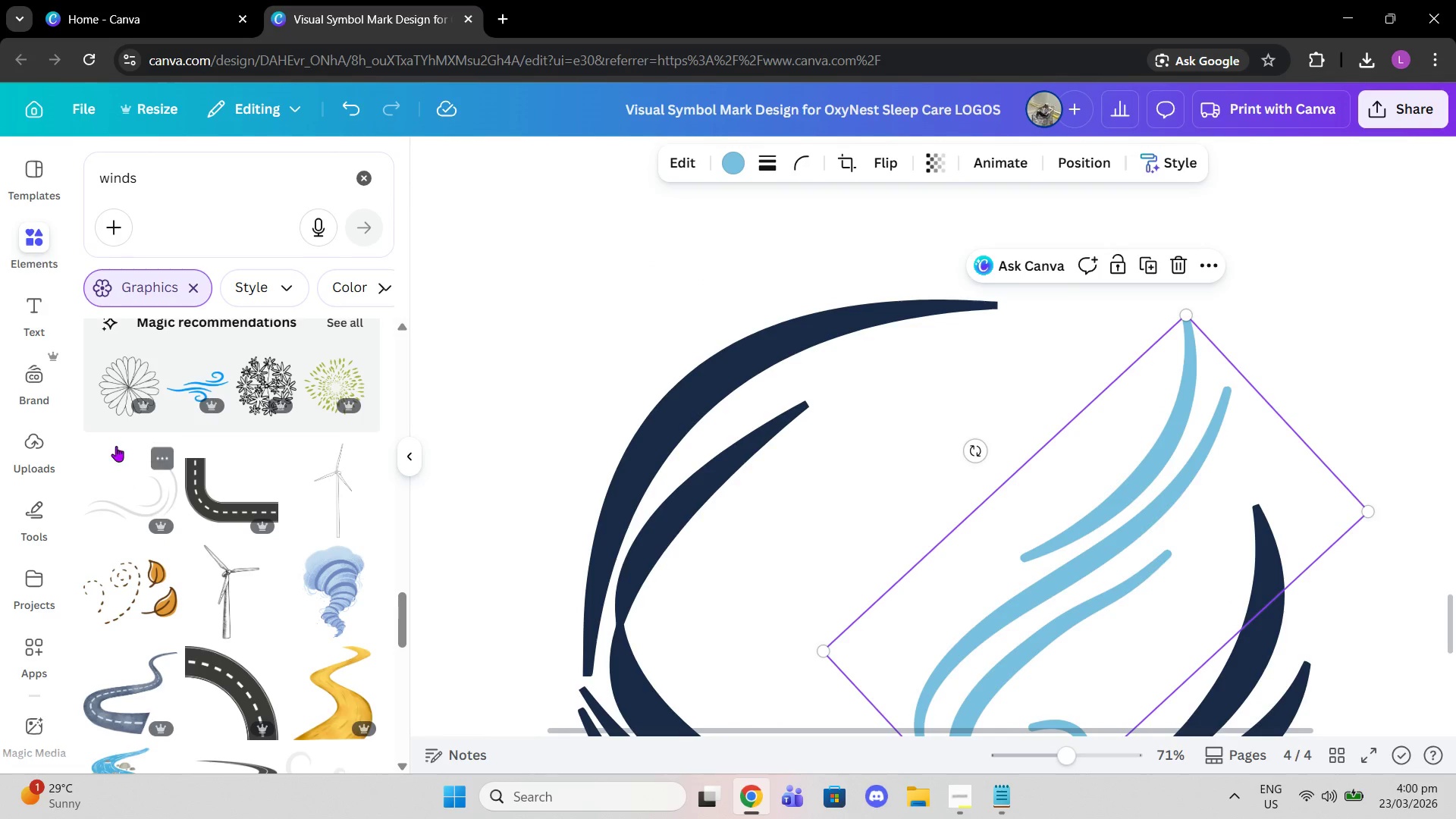 
scroll: coordinate [1067, 665], scroll_direction: up, amount: 1.0
 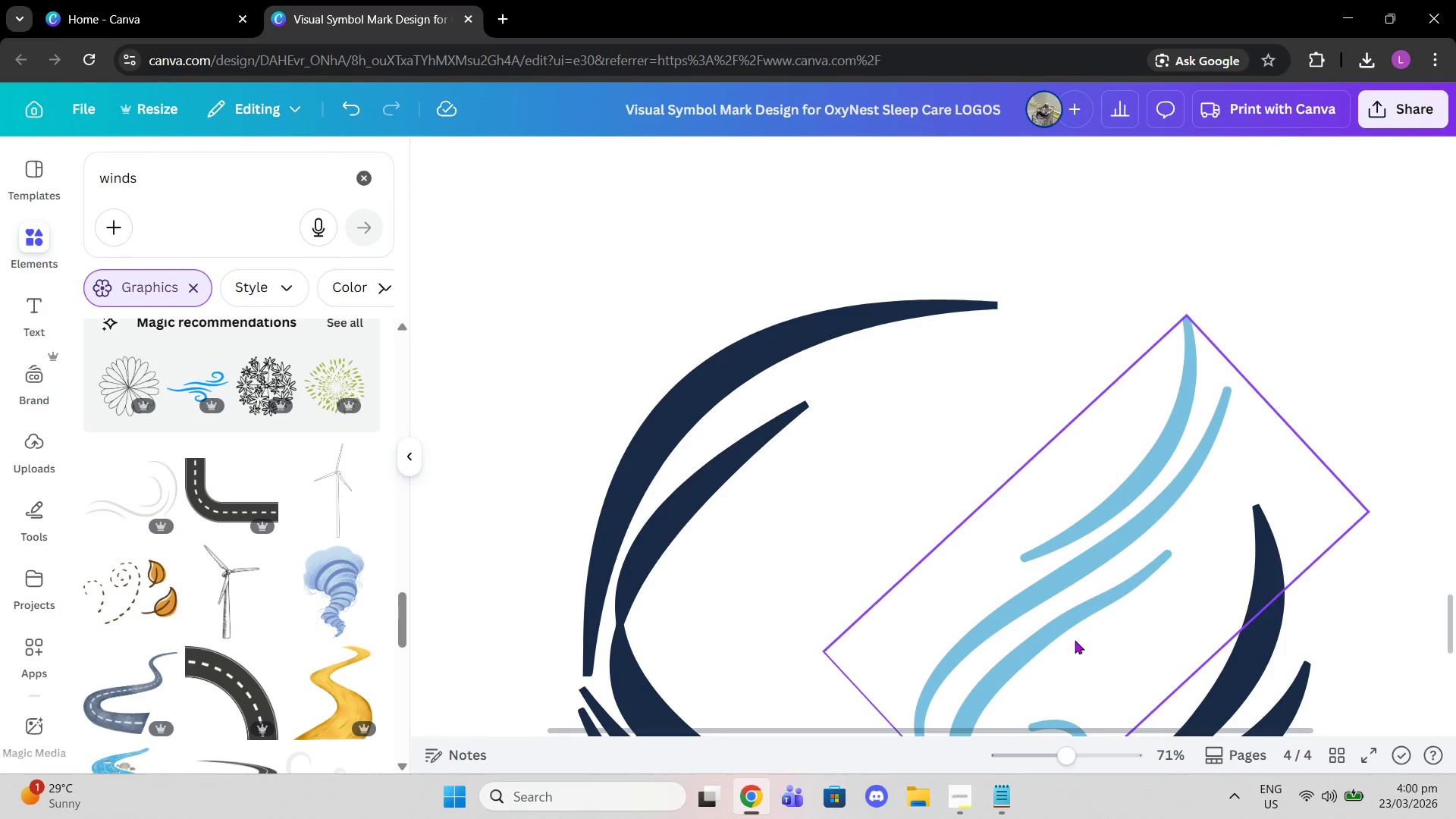 
scroll: coordinate [172, 497], scroll_direction: down, amount: 2.0
 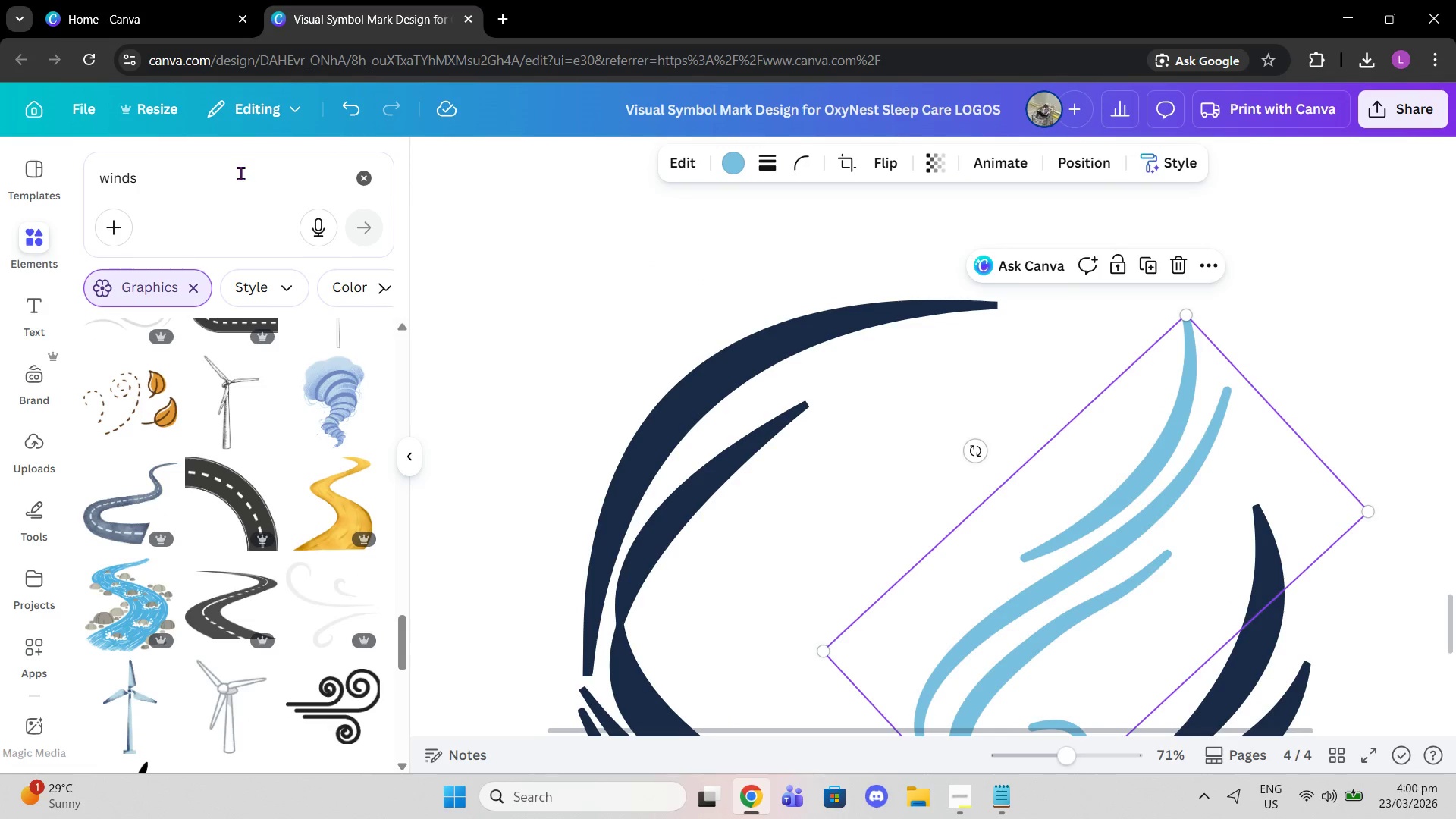 
left_click([240, 173])
 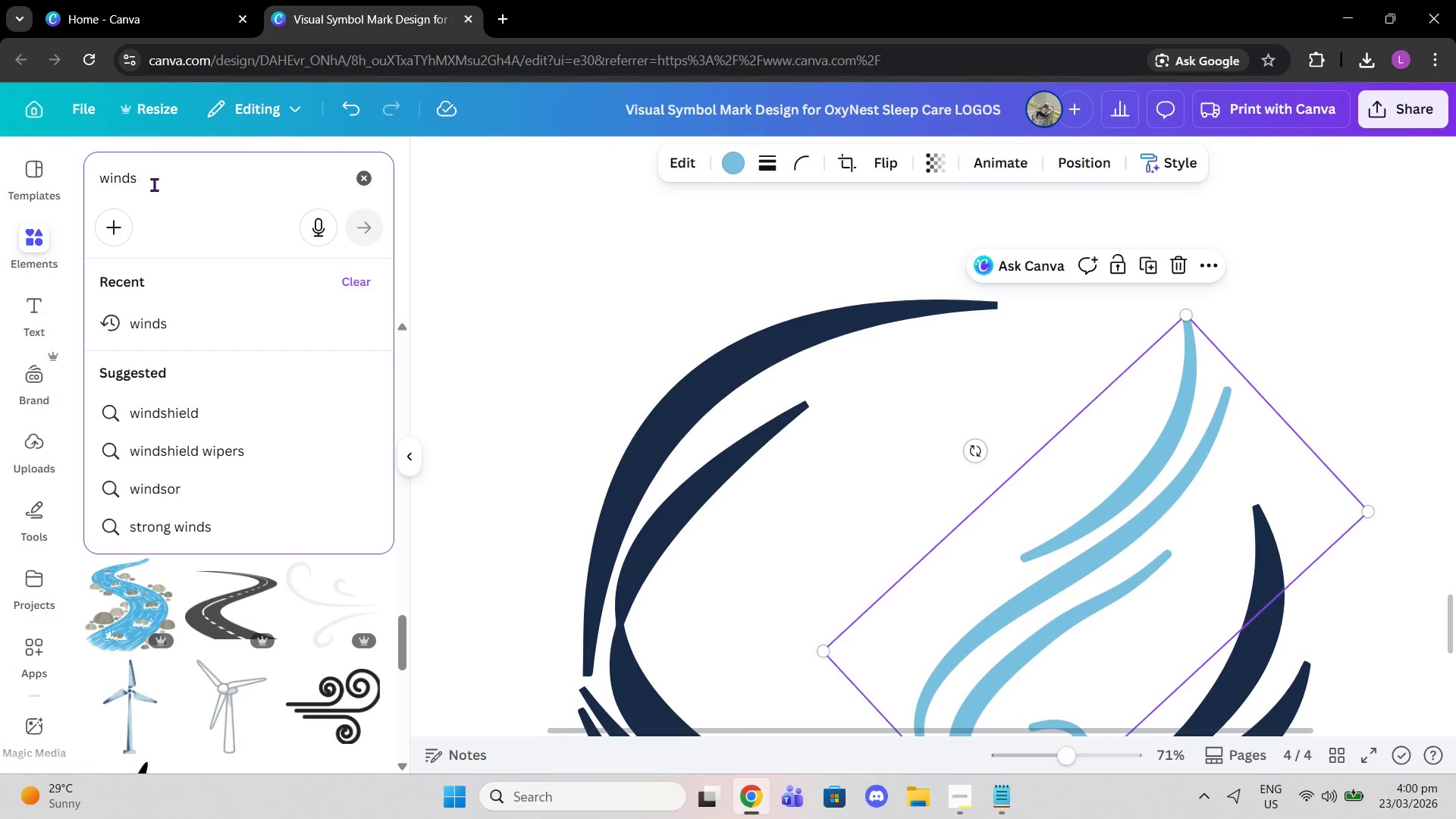 
key(Backspace)
type( verctor)
 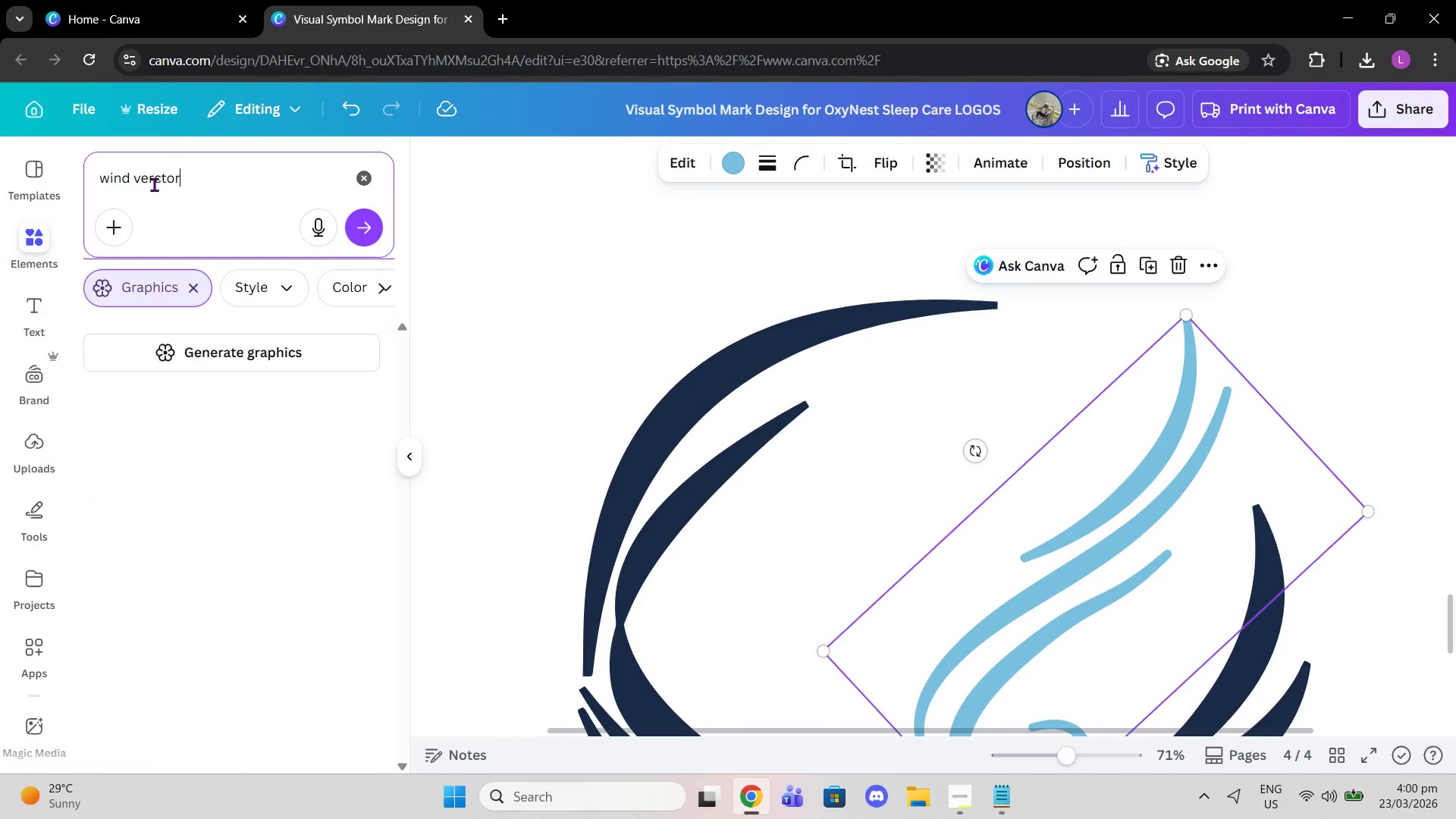 
key(Enter)
 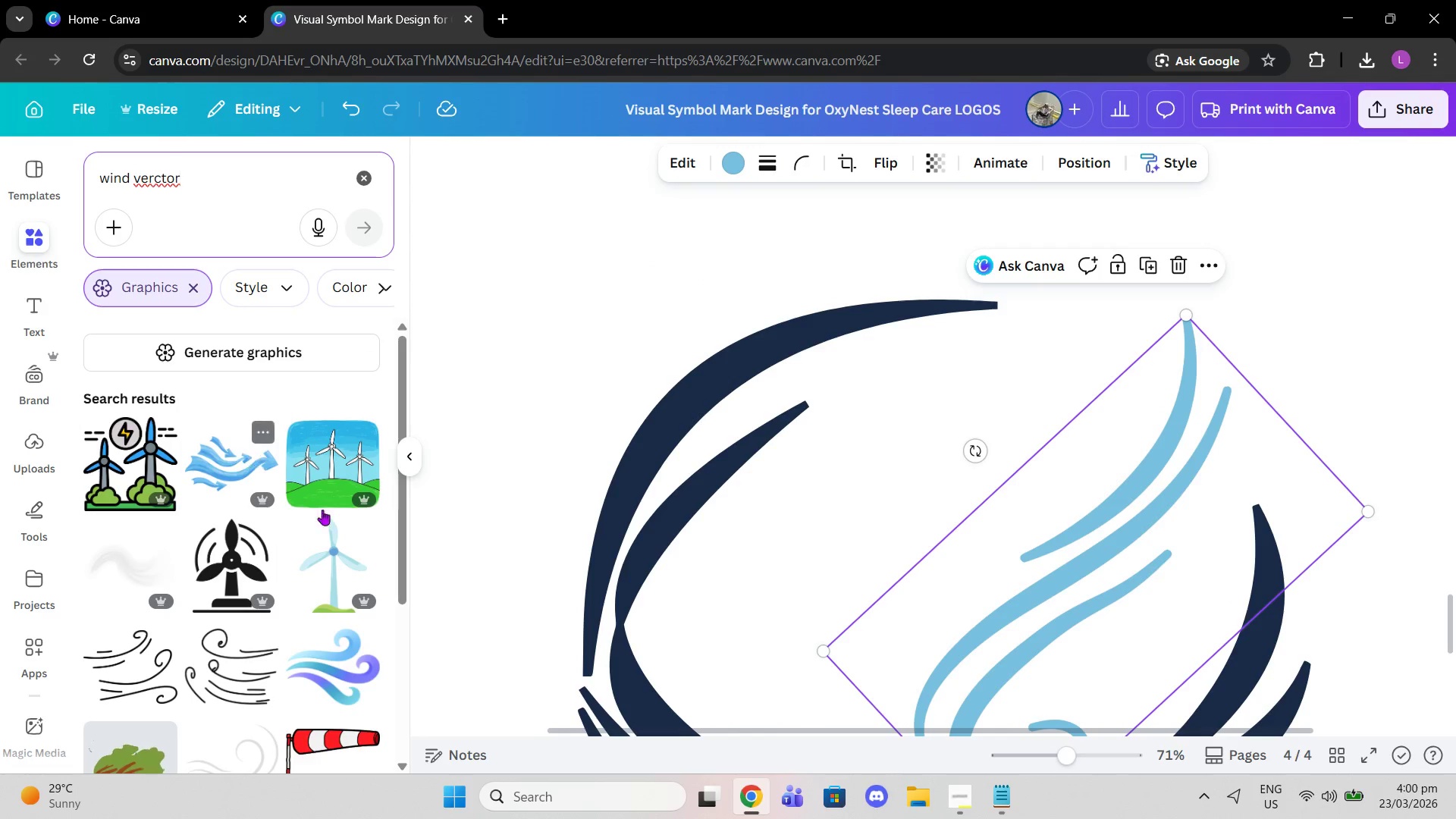 
scroll: coordinate [1137, 614], scroll_direction: down, amount: 6.0
 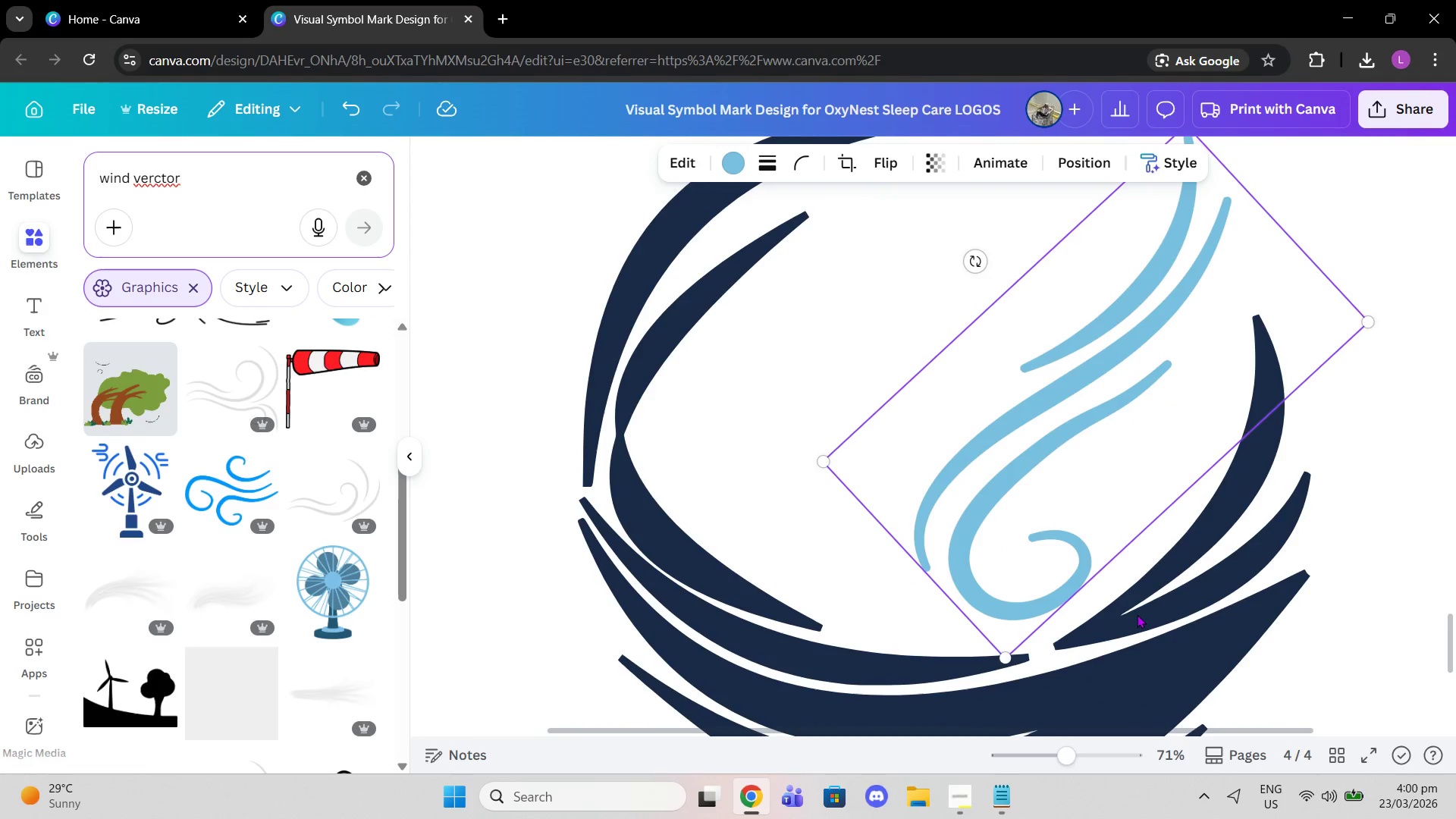 
scroll: coordinate [1137, 614], scroll_direction: up, amount: 1.0
 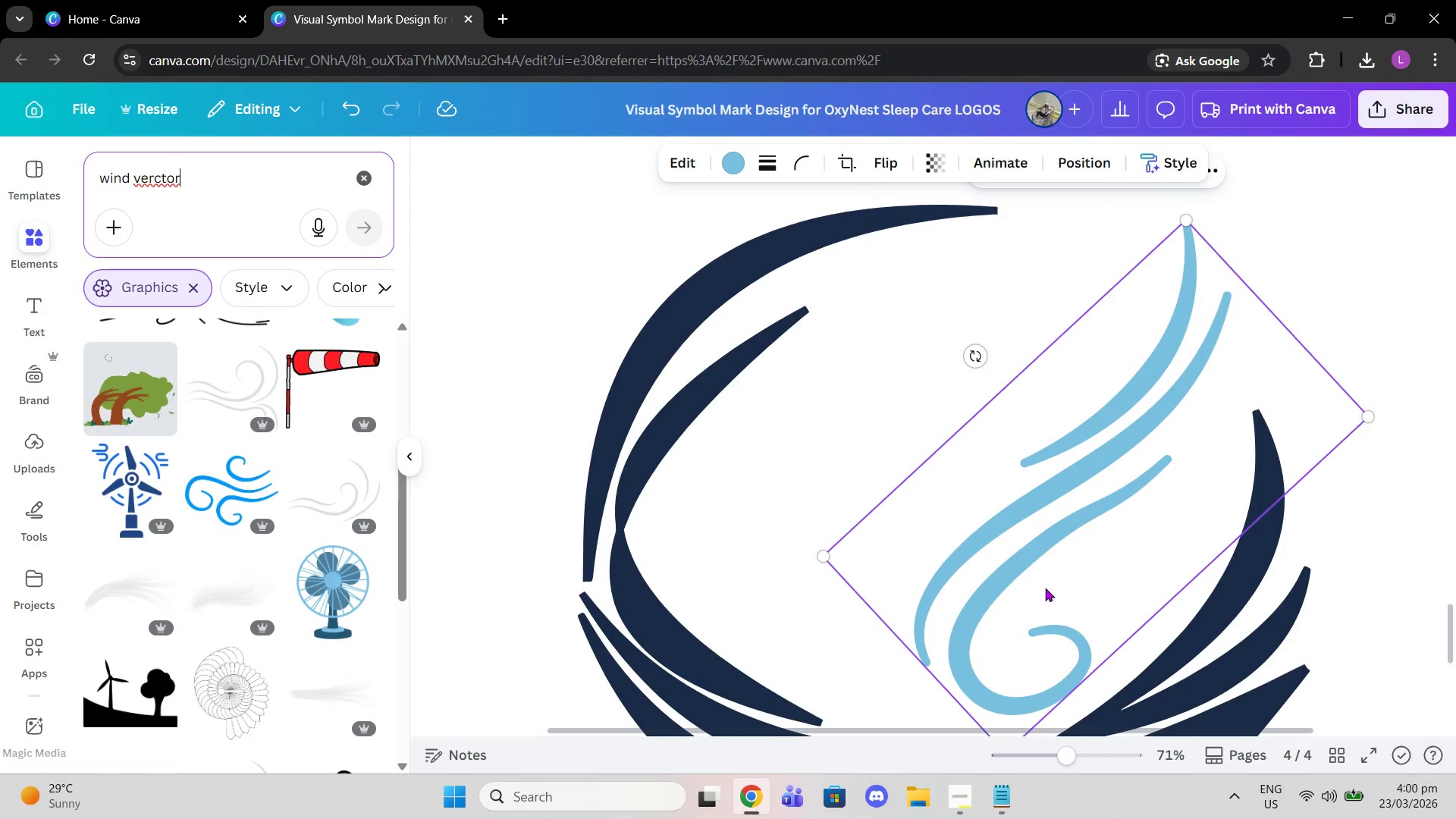 
left_click_drag(start_coordinate=[1026, 583], to_coordinate=[999, 579])
 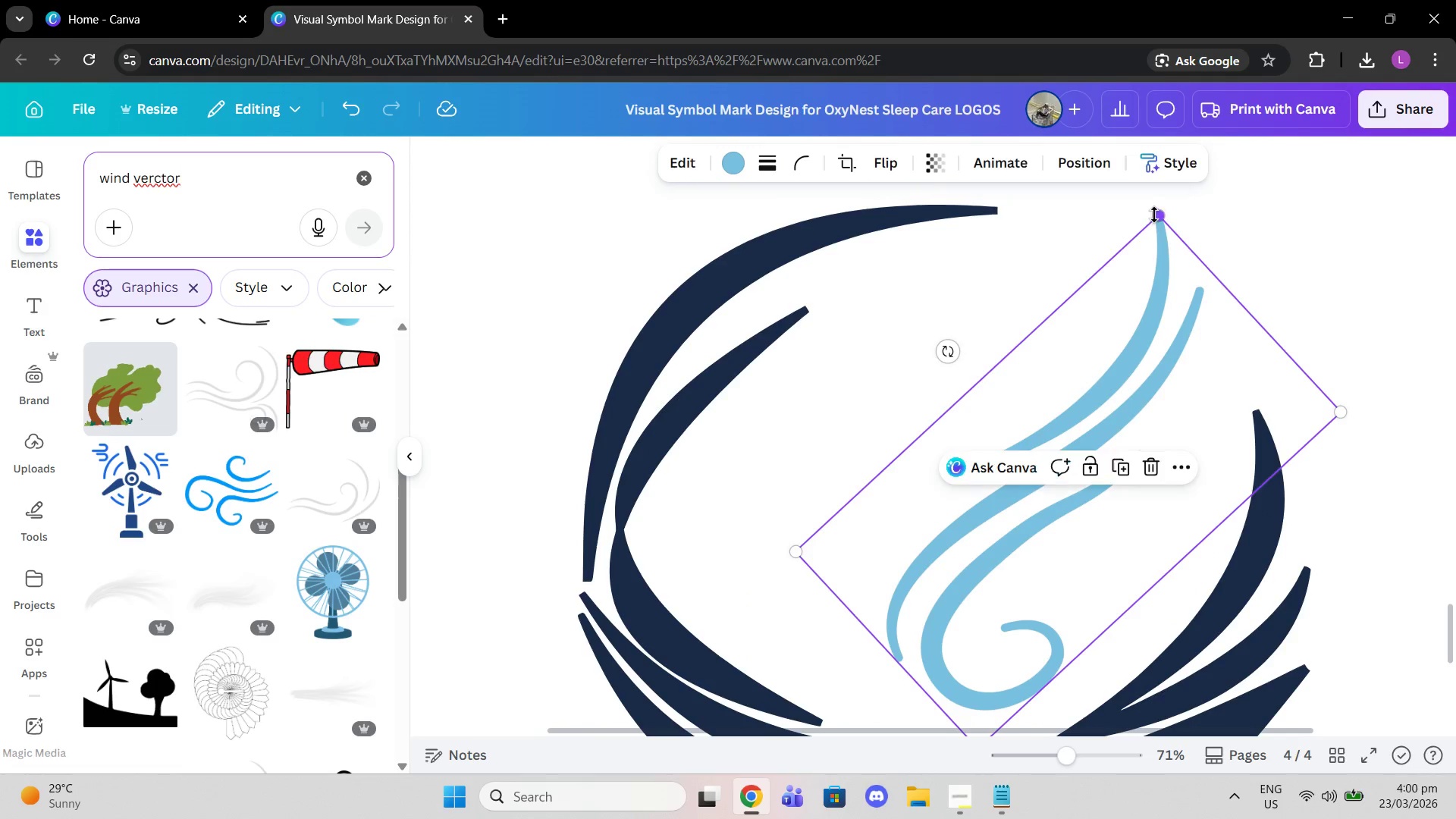 
left_click_drag(start_coordinate=[1154, 215], to_coordinate=[1137, 160])
 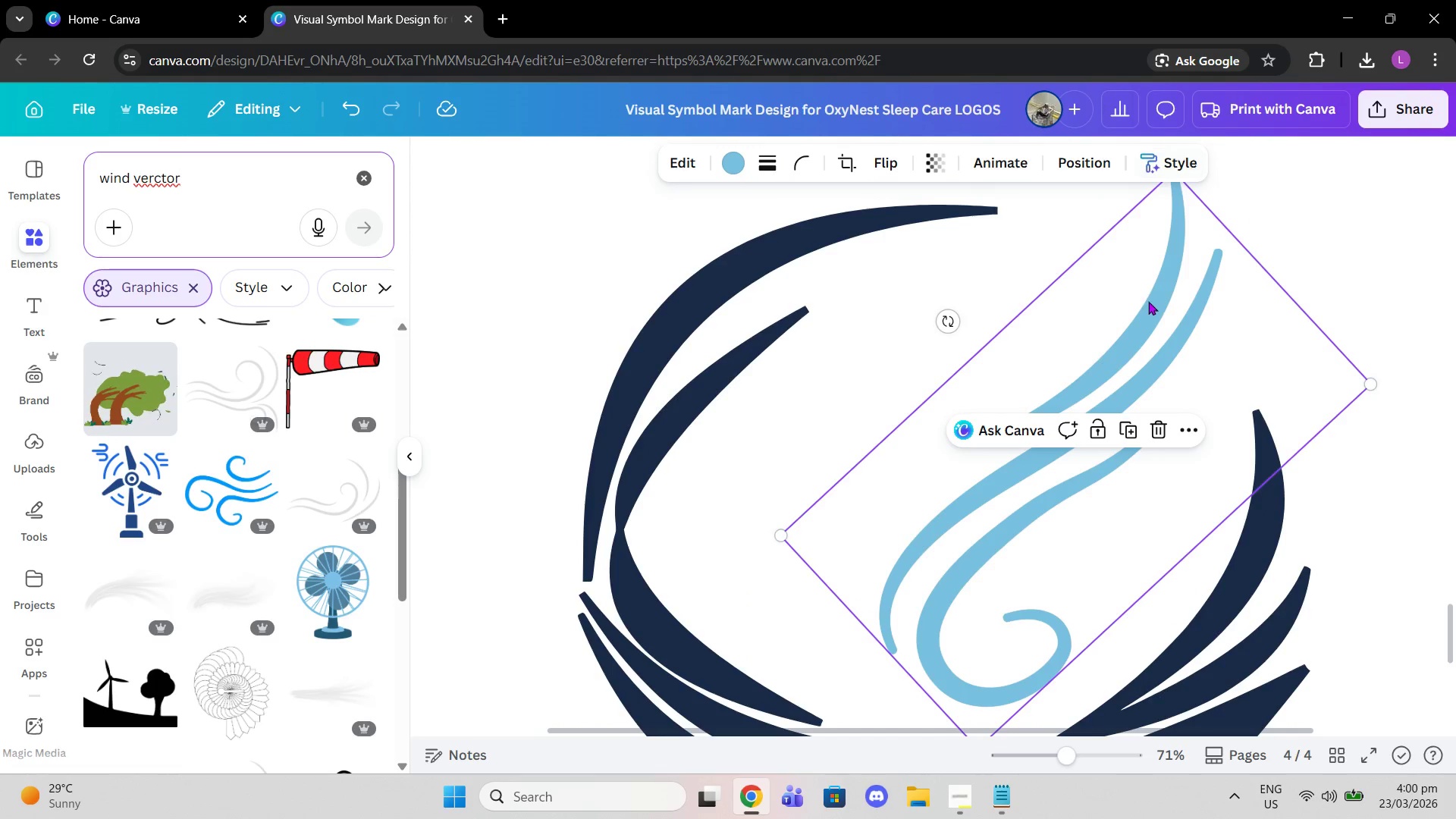 
left_click_drag(start_coordinate=[1148, 301], to_coordinate=[1139, 329])
 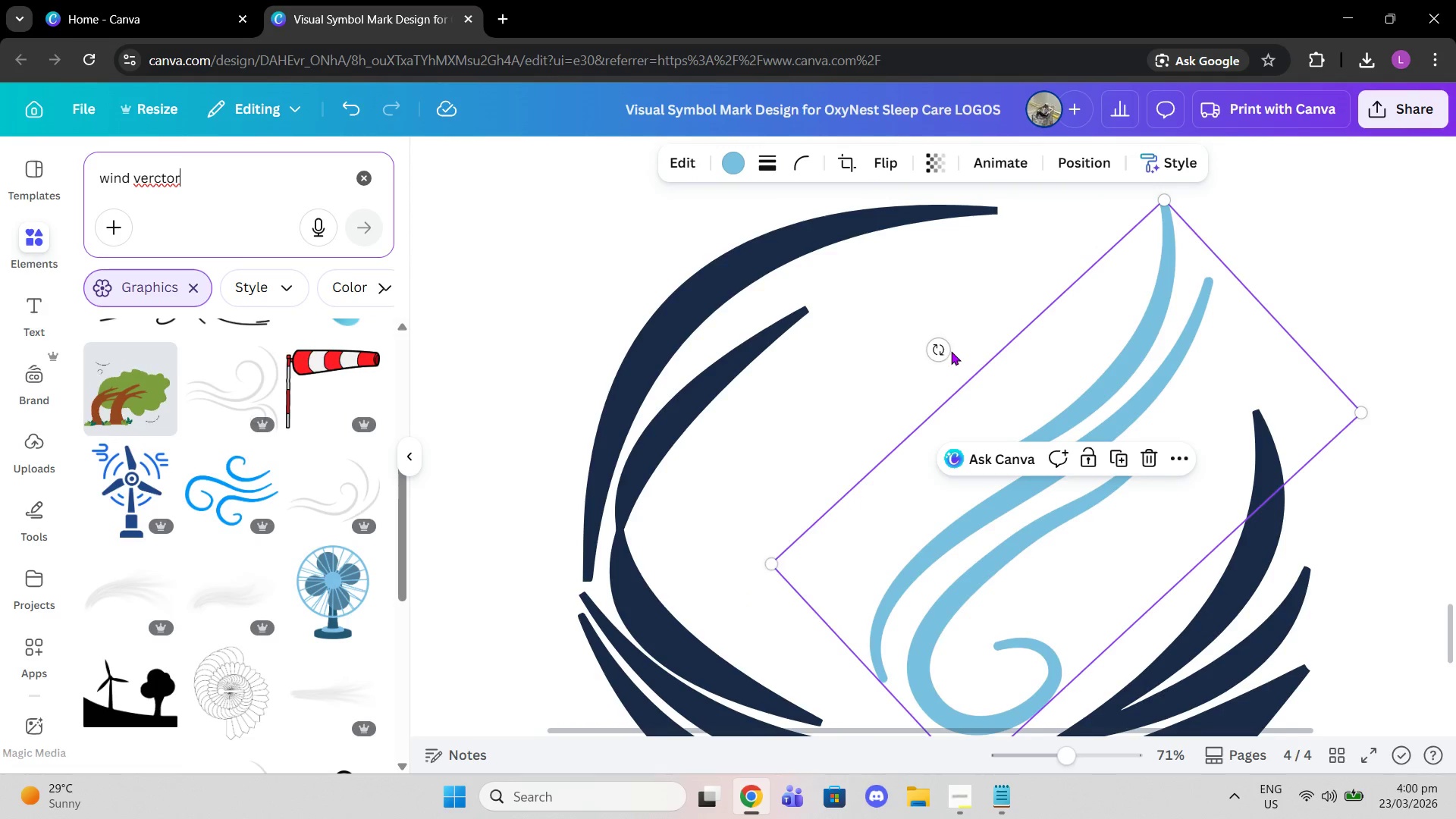 
left_click_drag(start_coordinate=[942, 349], to_coordinate=[969, 356])
 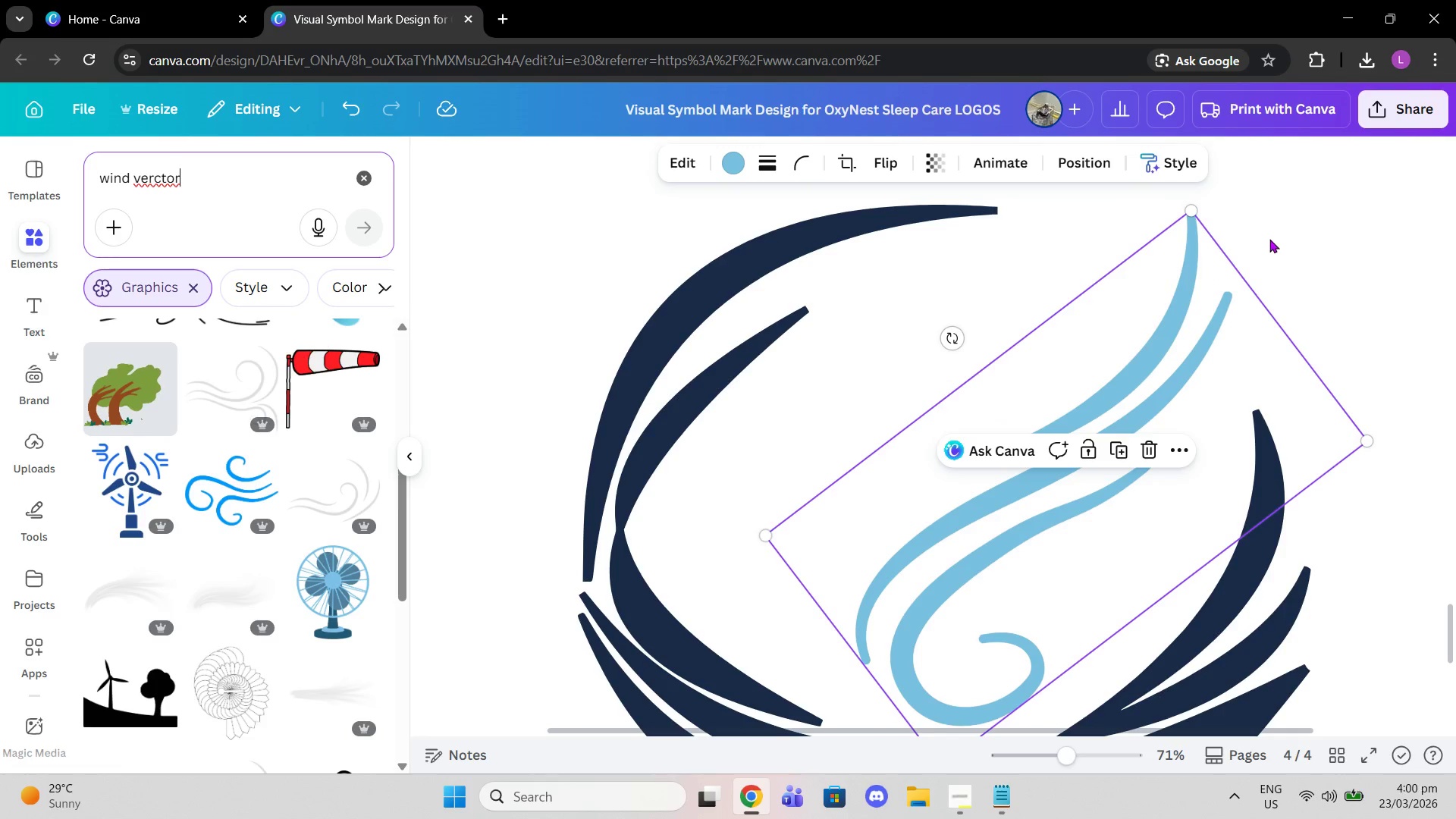 
left_click([1269, 238])
 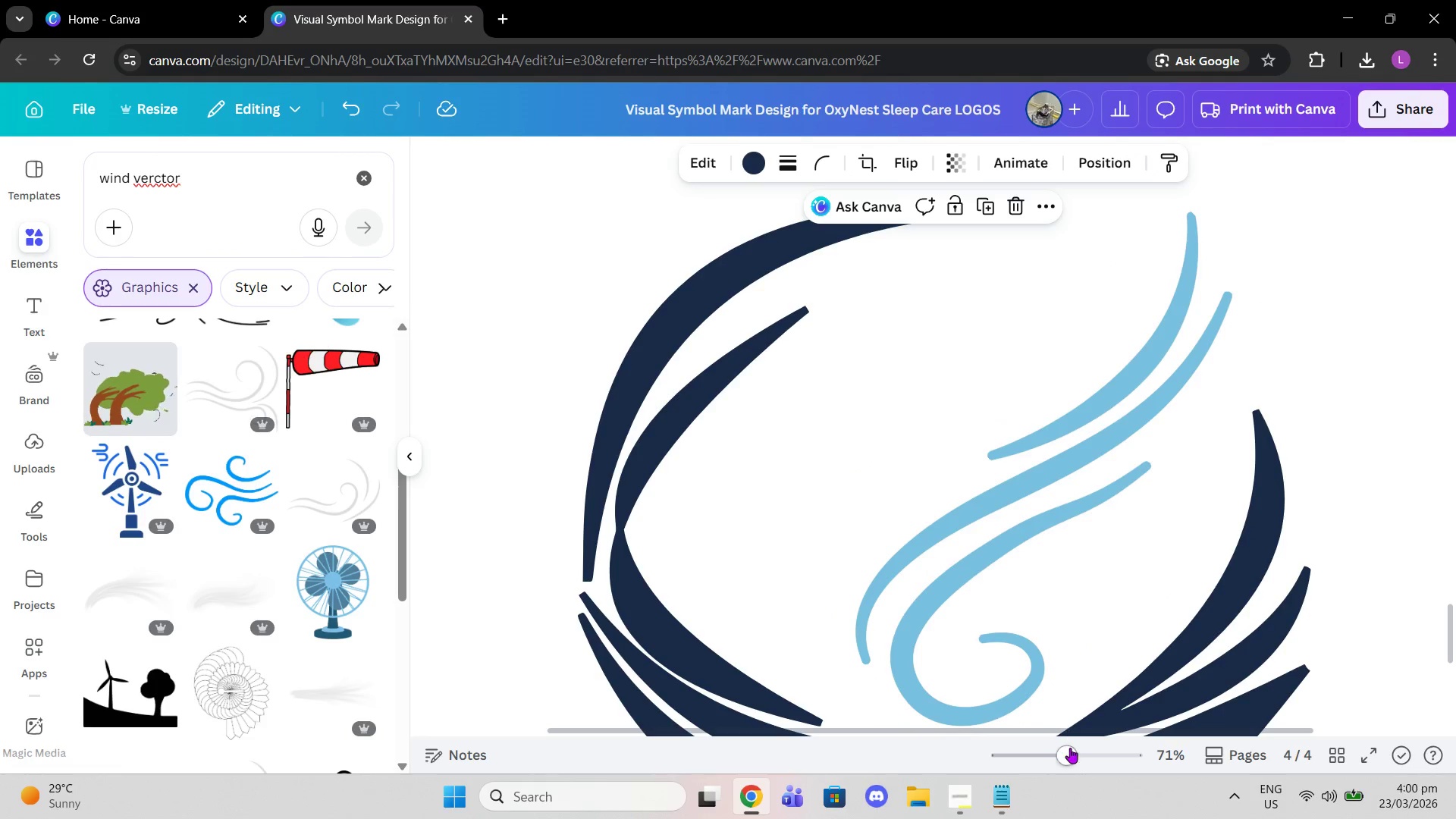 
left_click_drag(start_coordinate=[1068, 761], to_coordinate=[1013, 761])
 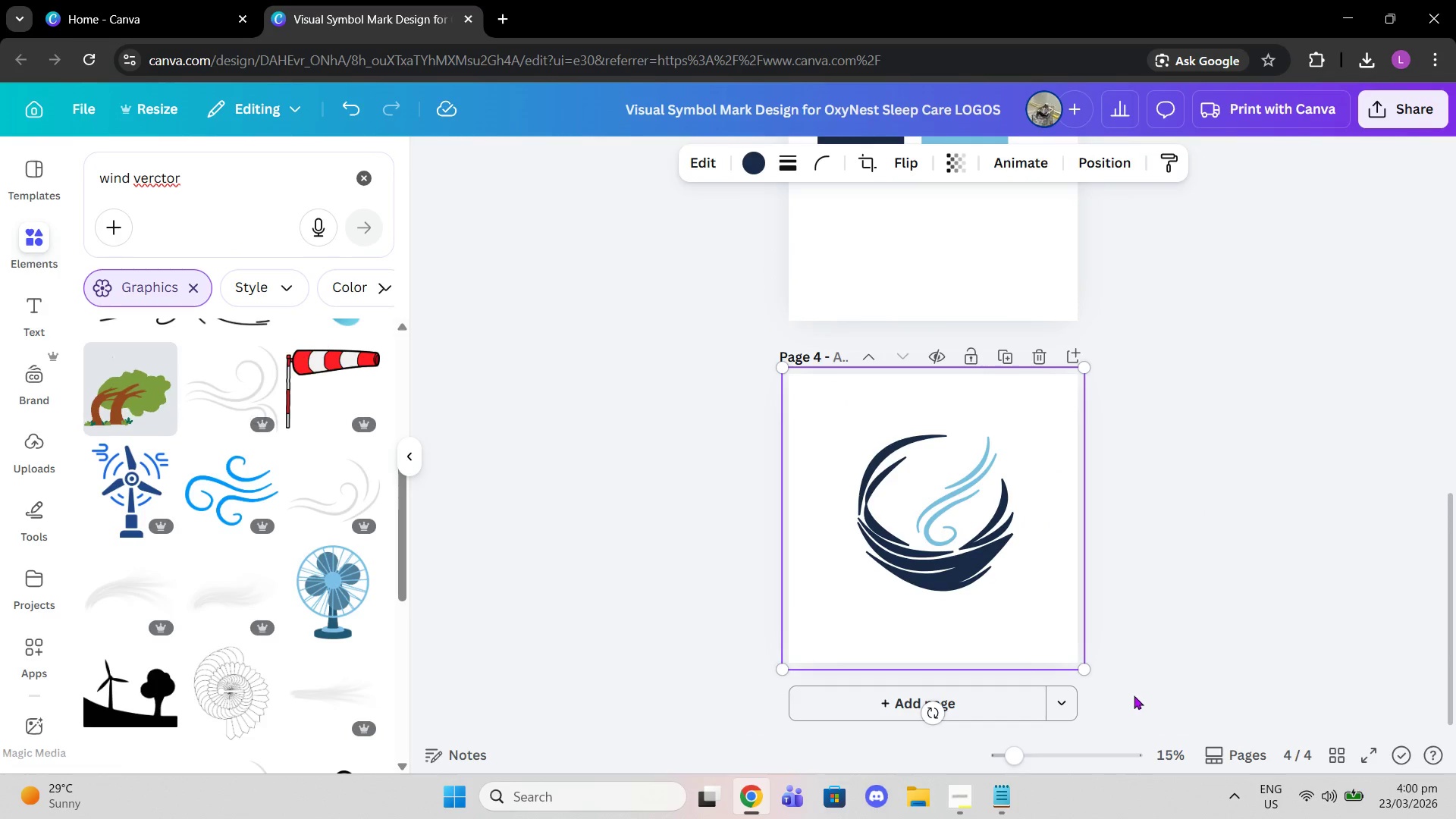 
left_click([1134, 695])
 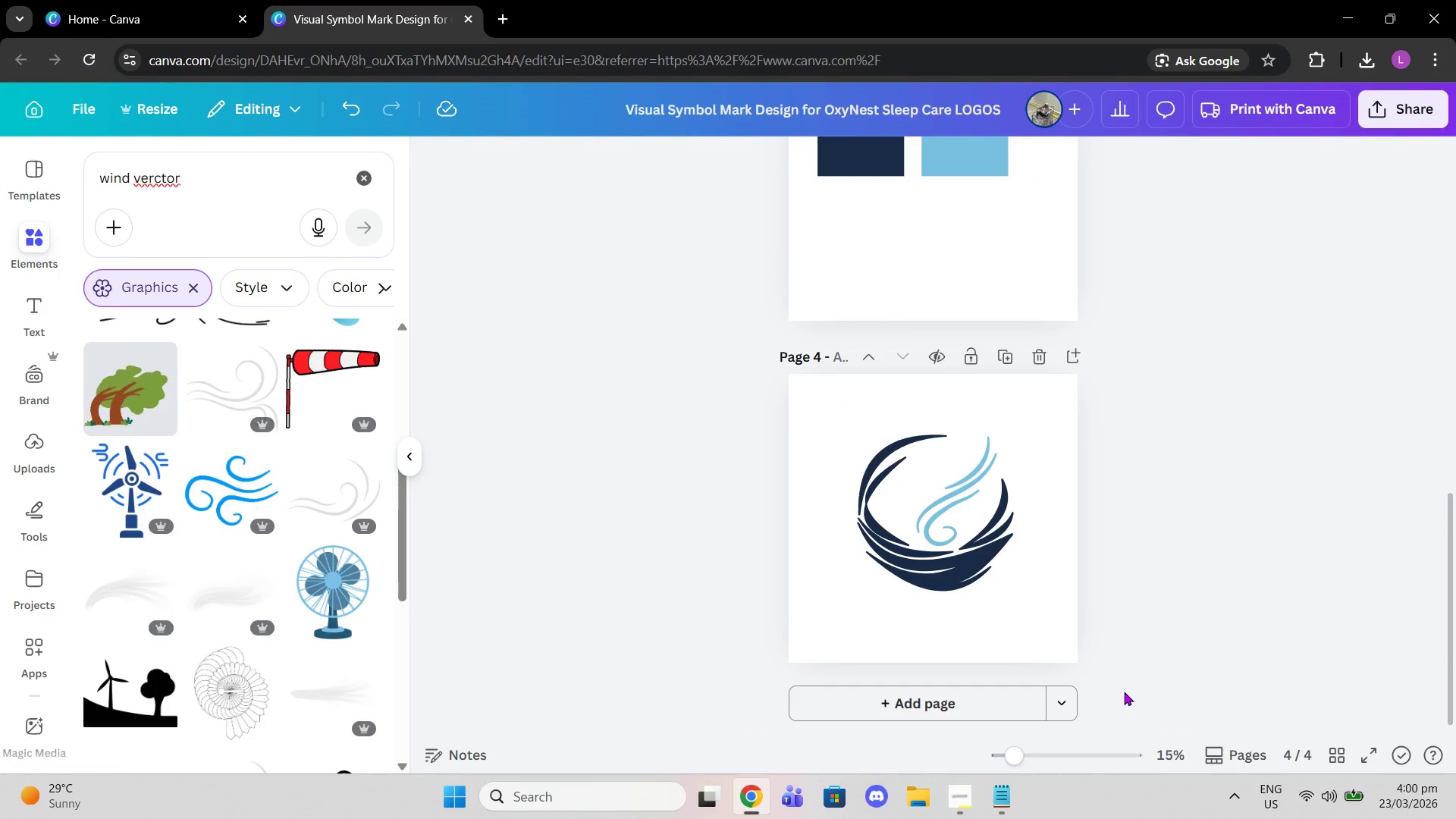 
scroll: coordinate [1124, 692], scroll_direction: down, amount: 2.0
 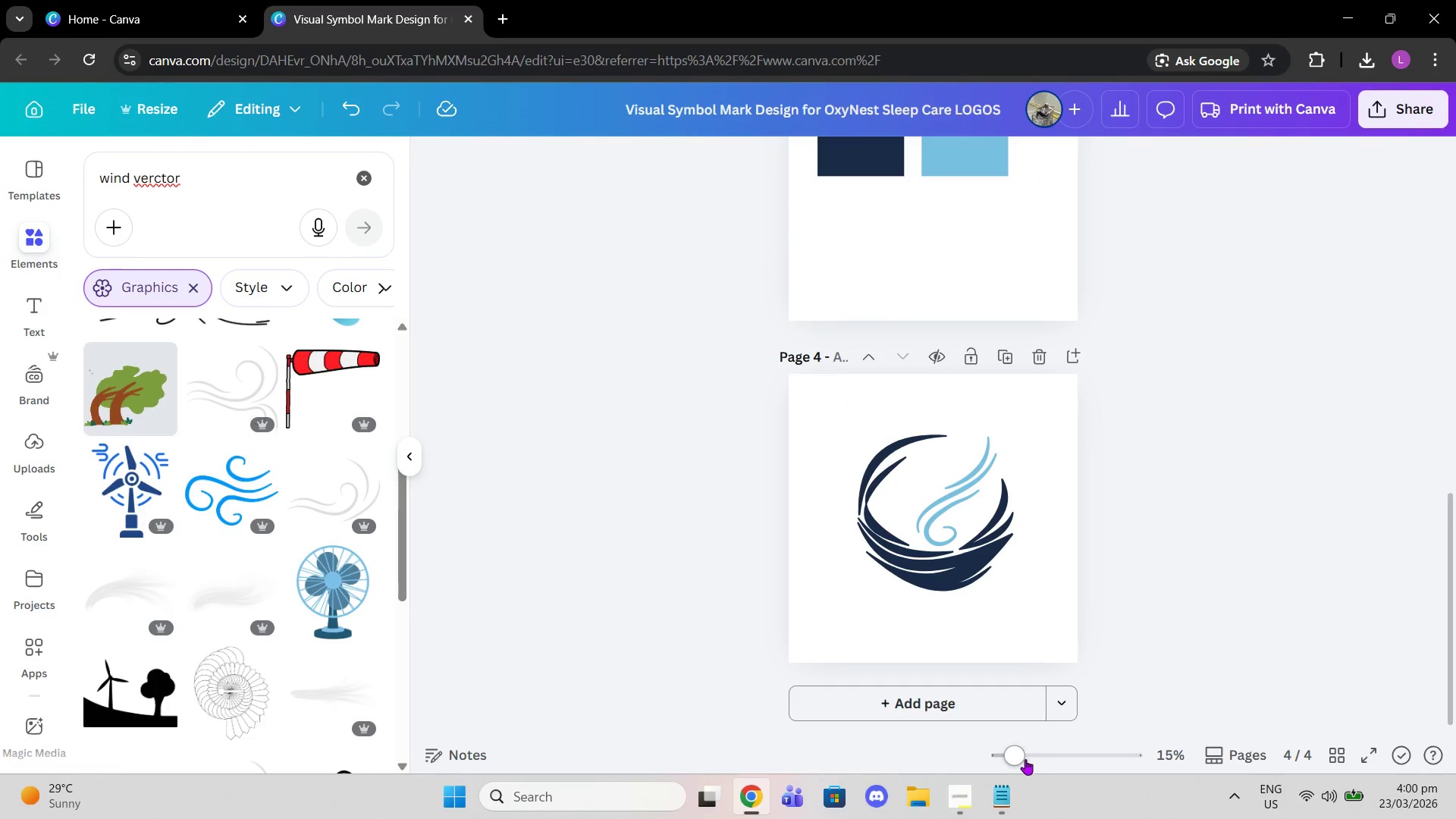 
left_click_drag(start_coordinate=[1023, 759], to_coordinate=[1036, 757])
 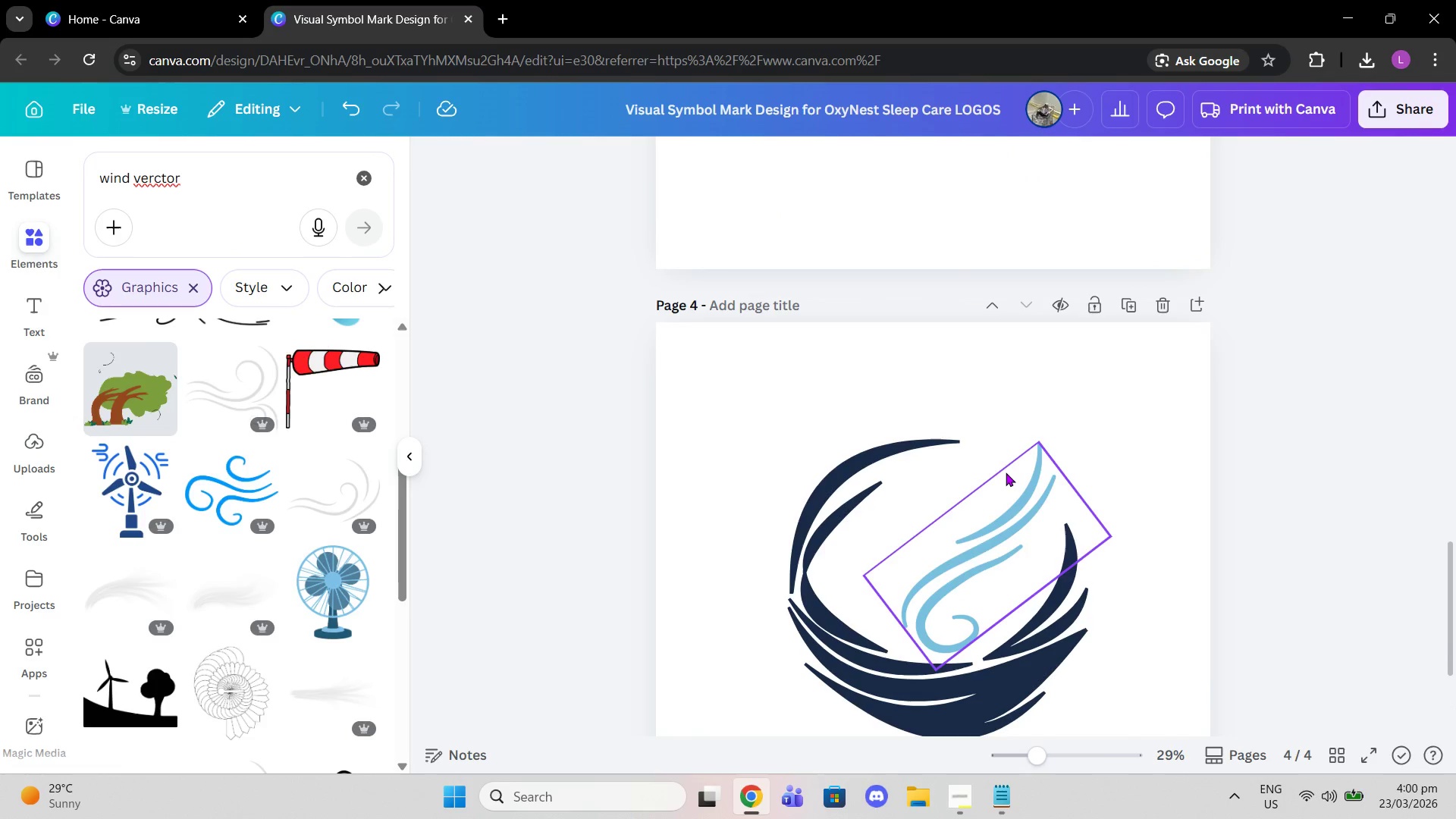 
left_click([1006, 472])
 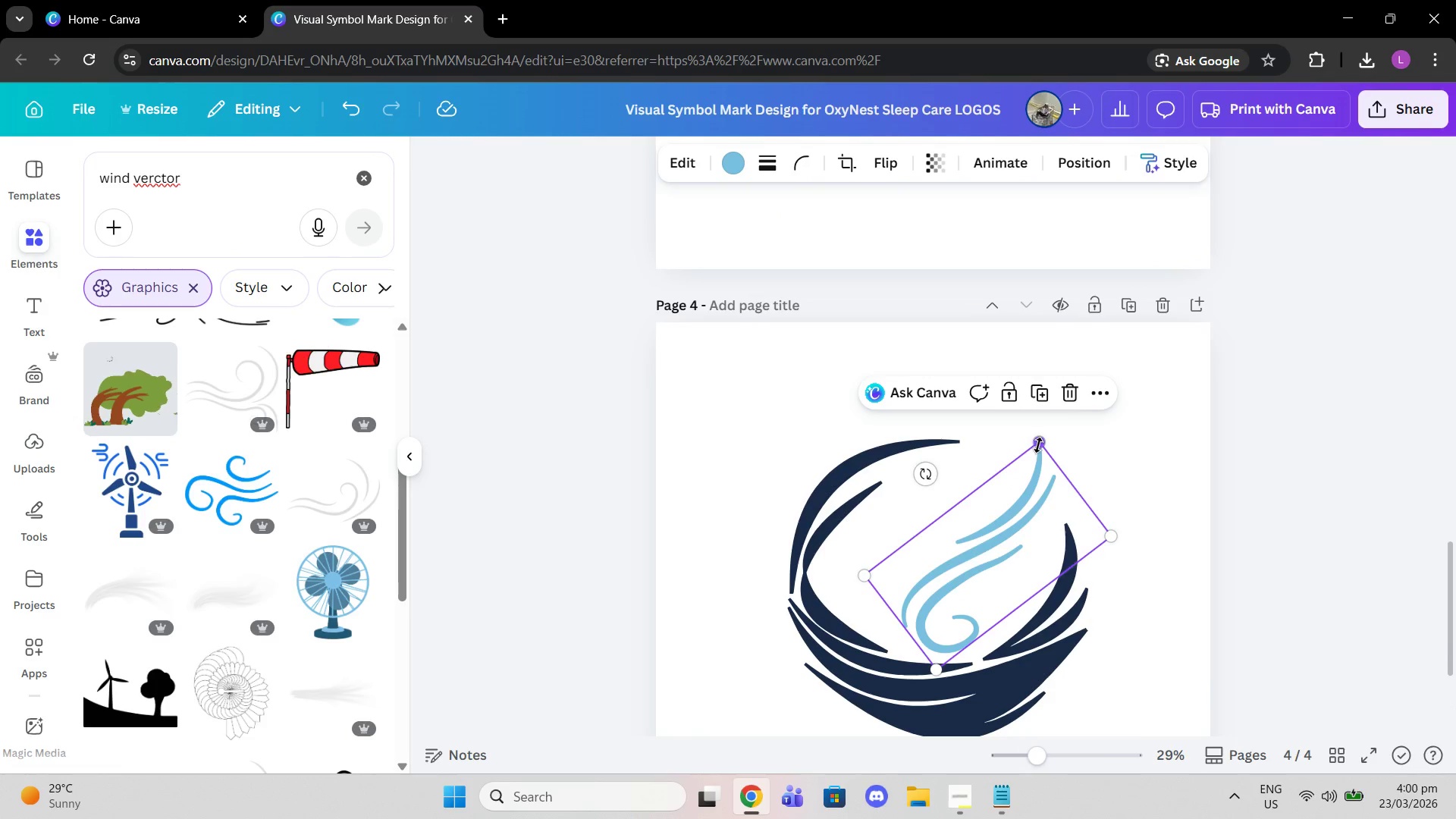 
left_click_drag(start_coordinate=[1040, 443], to_coordinate=[1037, 459])
 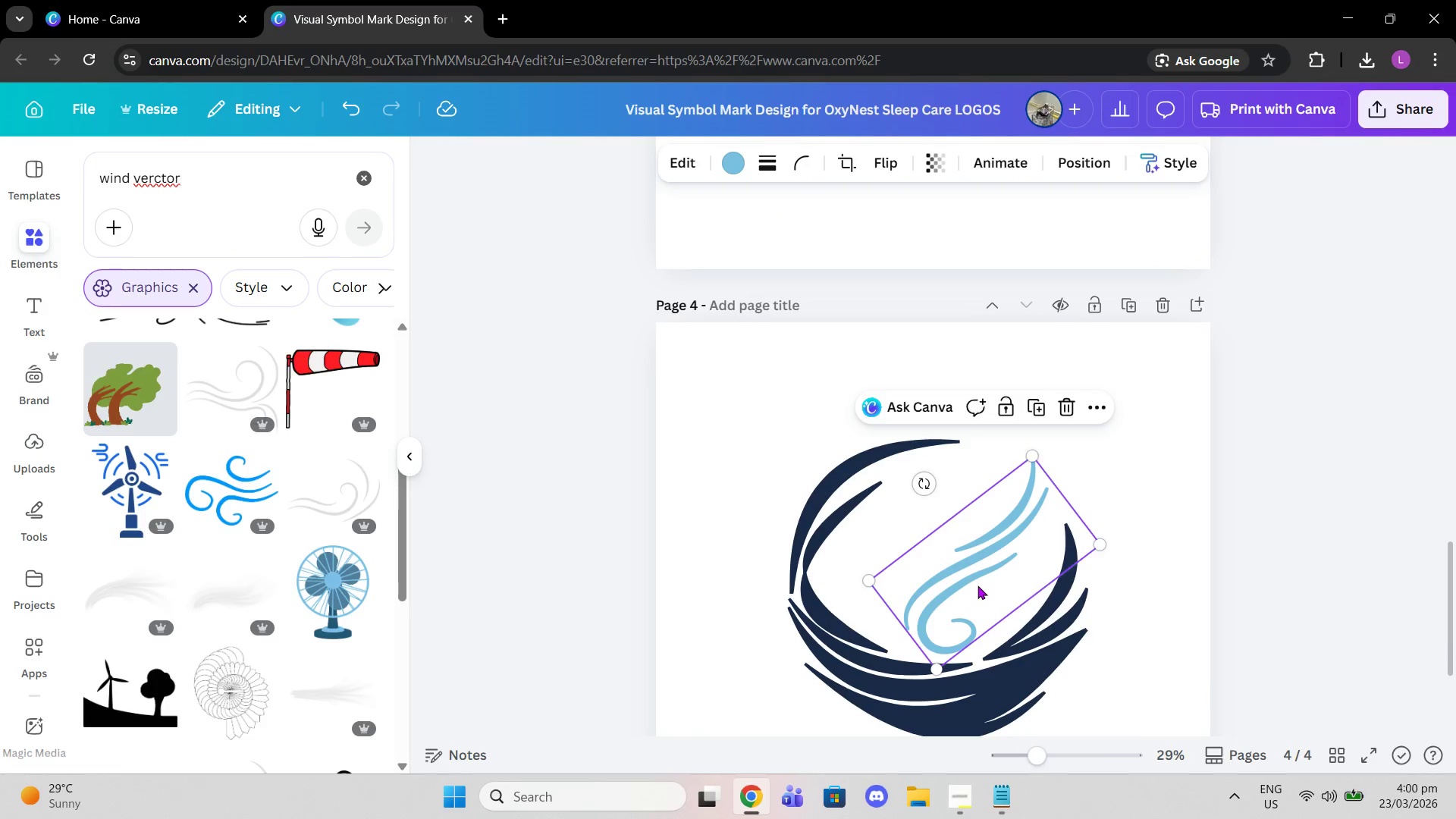 
left_click_drag(start_coordinate=[977, 585], to_coordinate=[987, 579])
 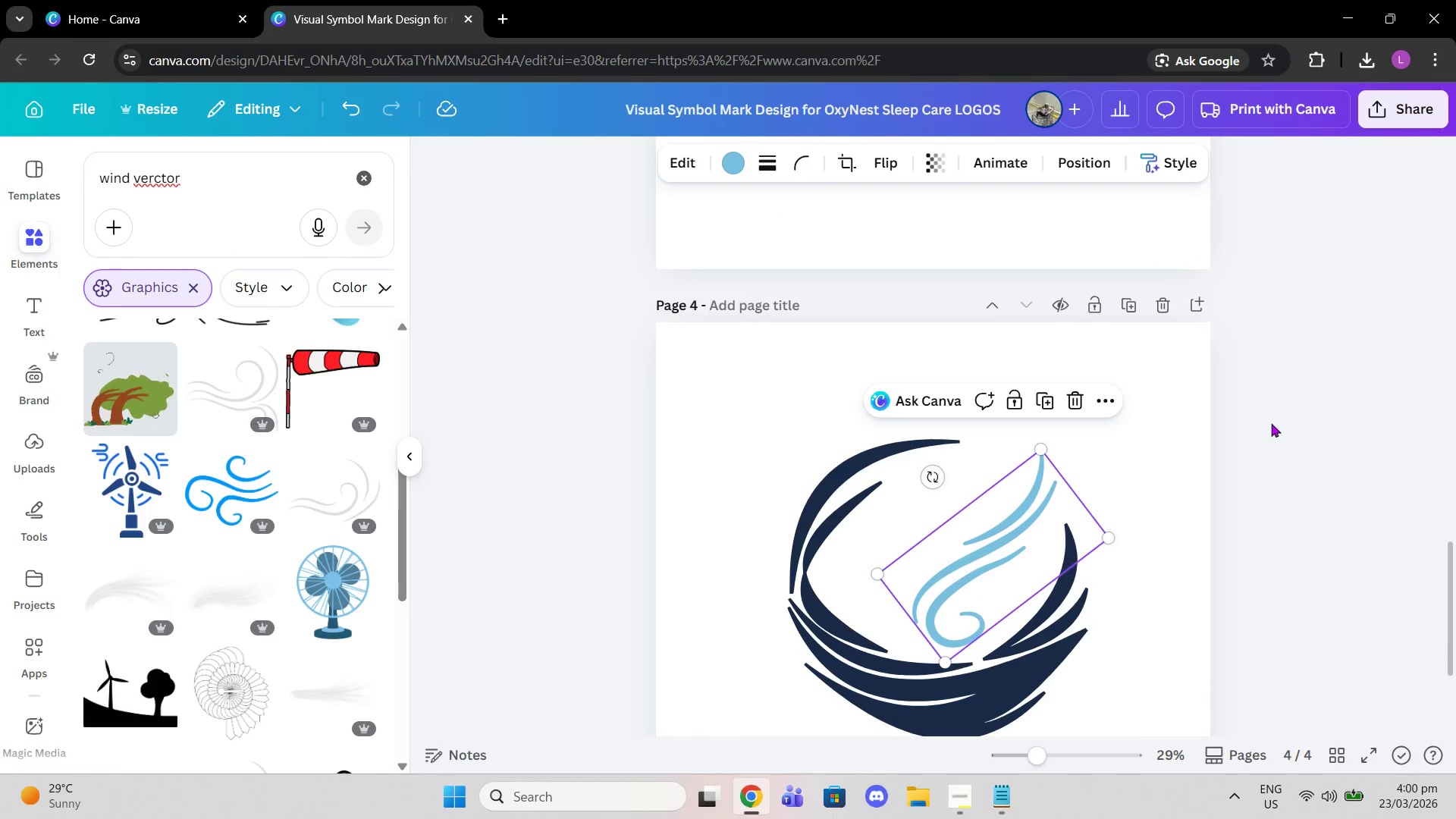 
left_click([1271, 423])
 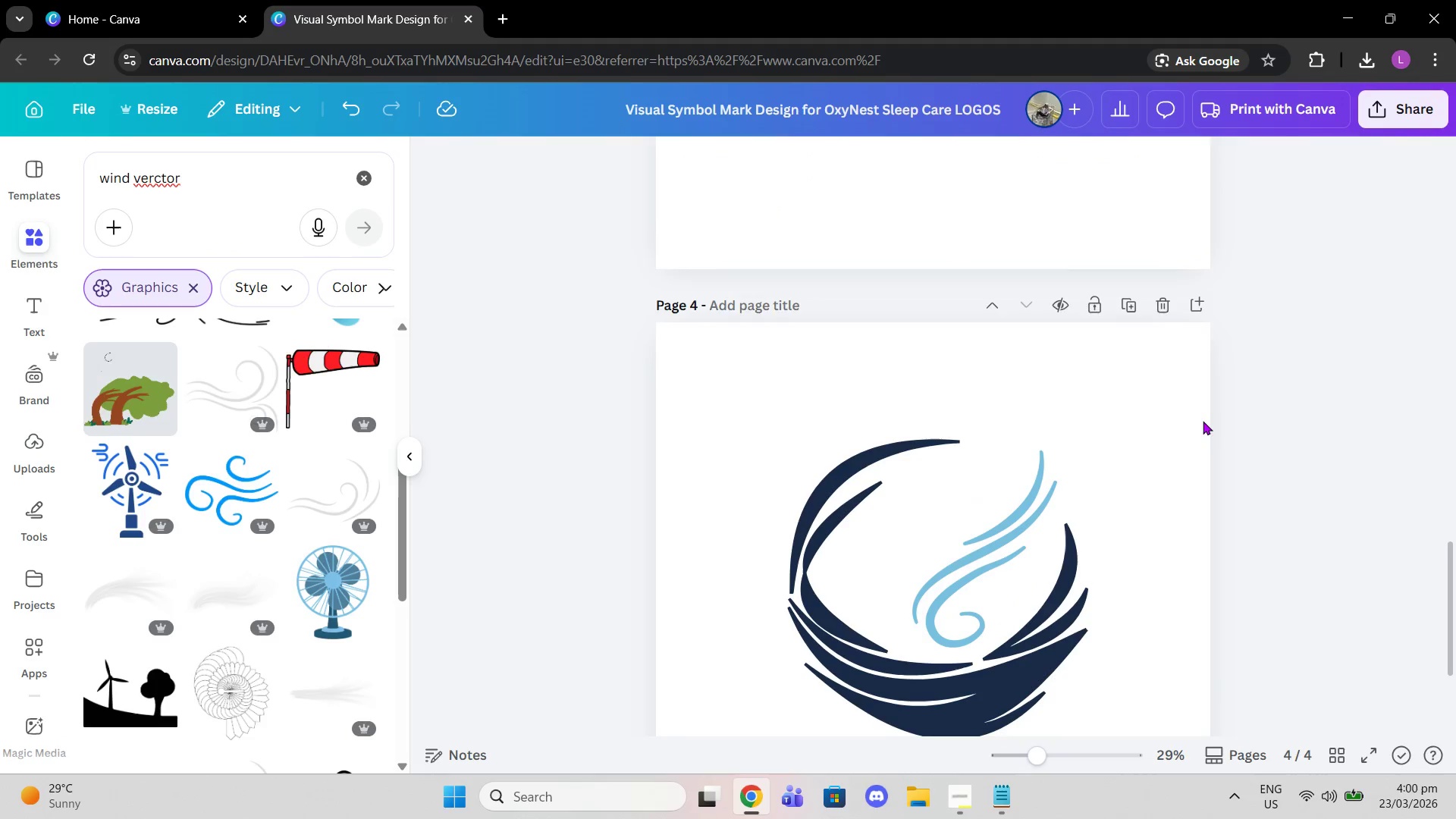 
left_click([1203, 421])
 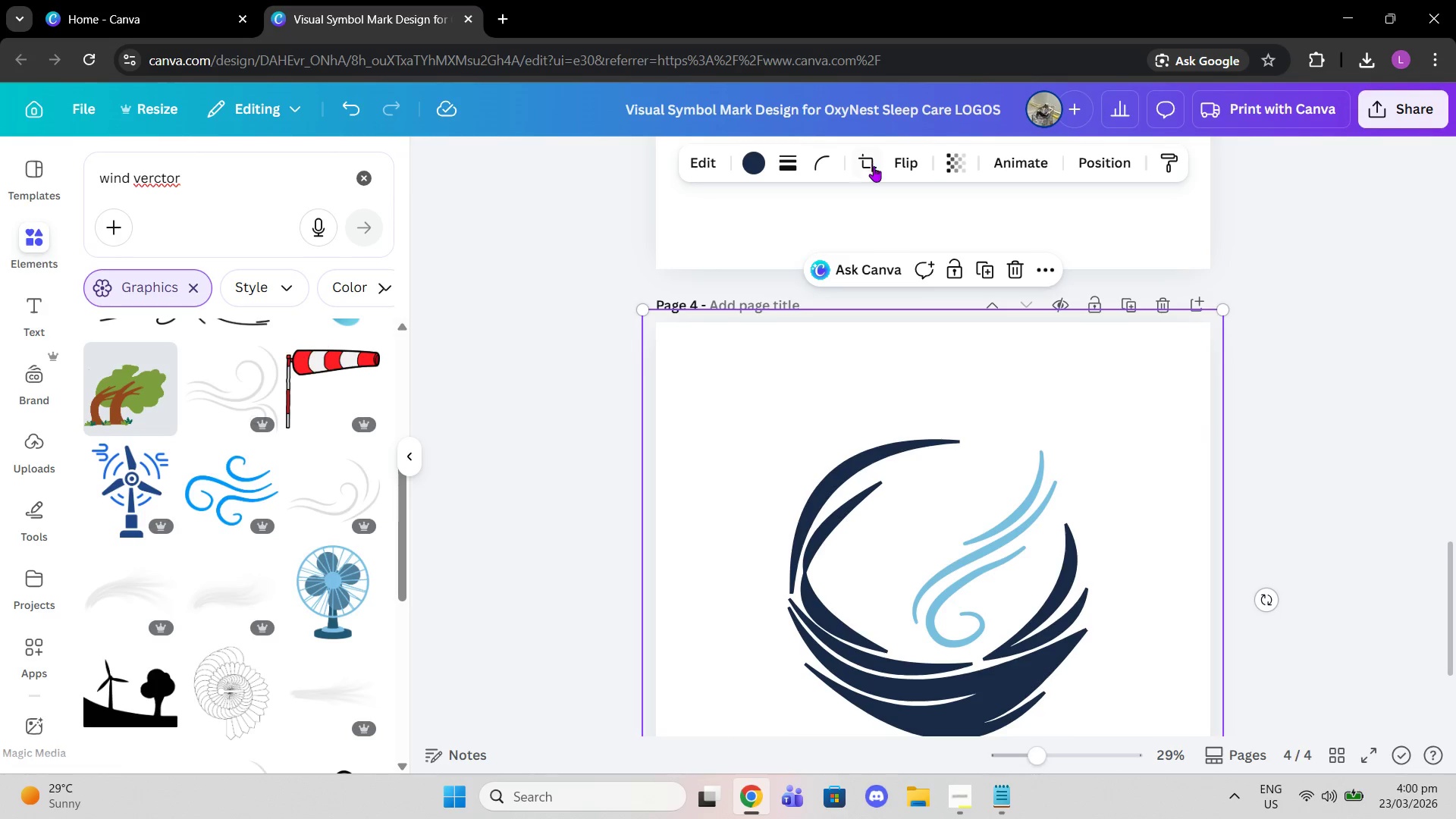 
left_click([1247, 375])
 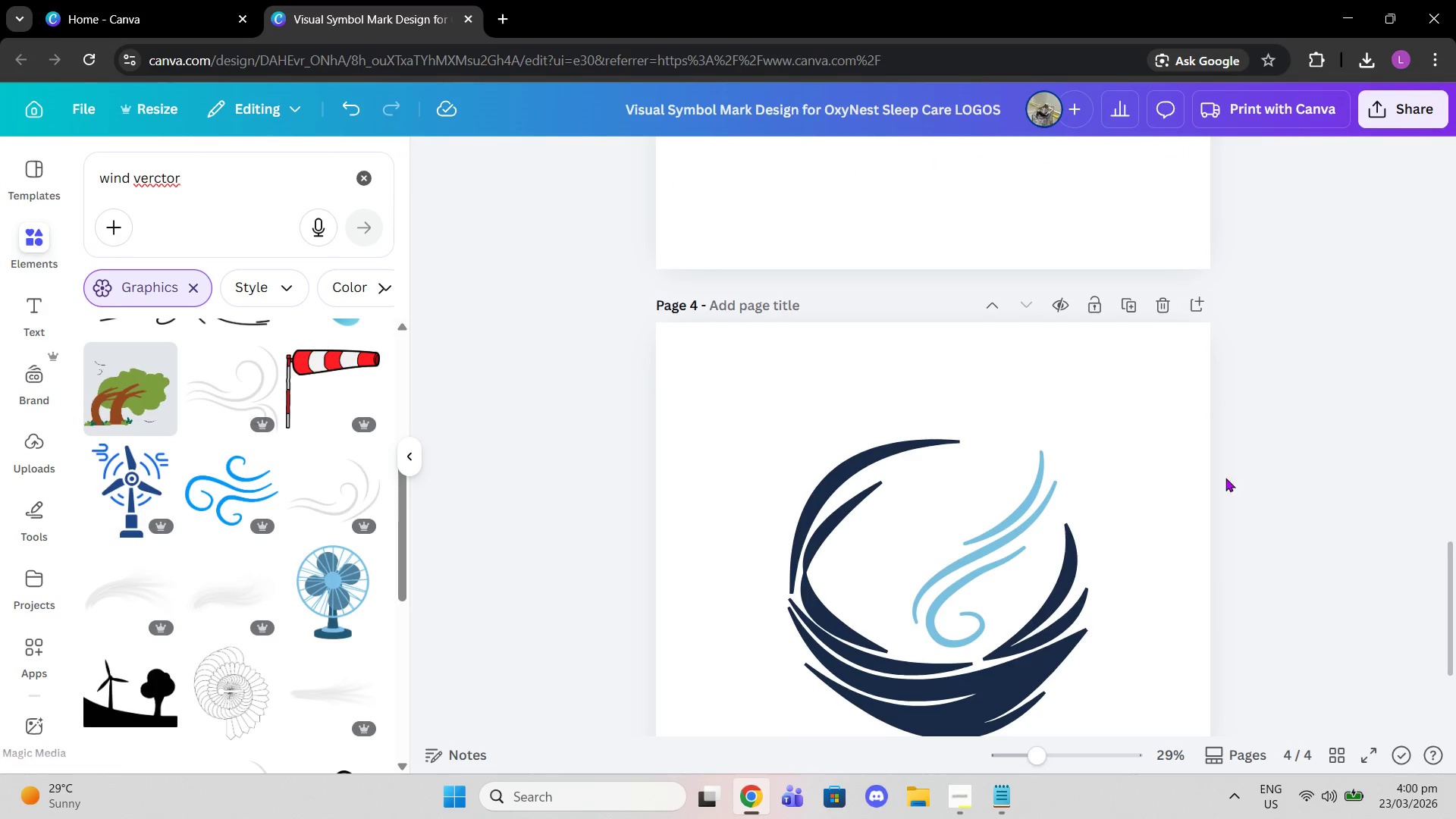 
scroll: coordinate [1223, 482], scroll_direction: down, amount: 1.0
 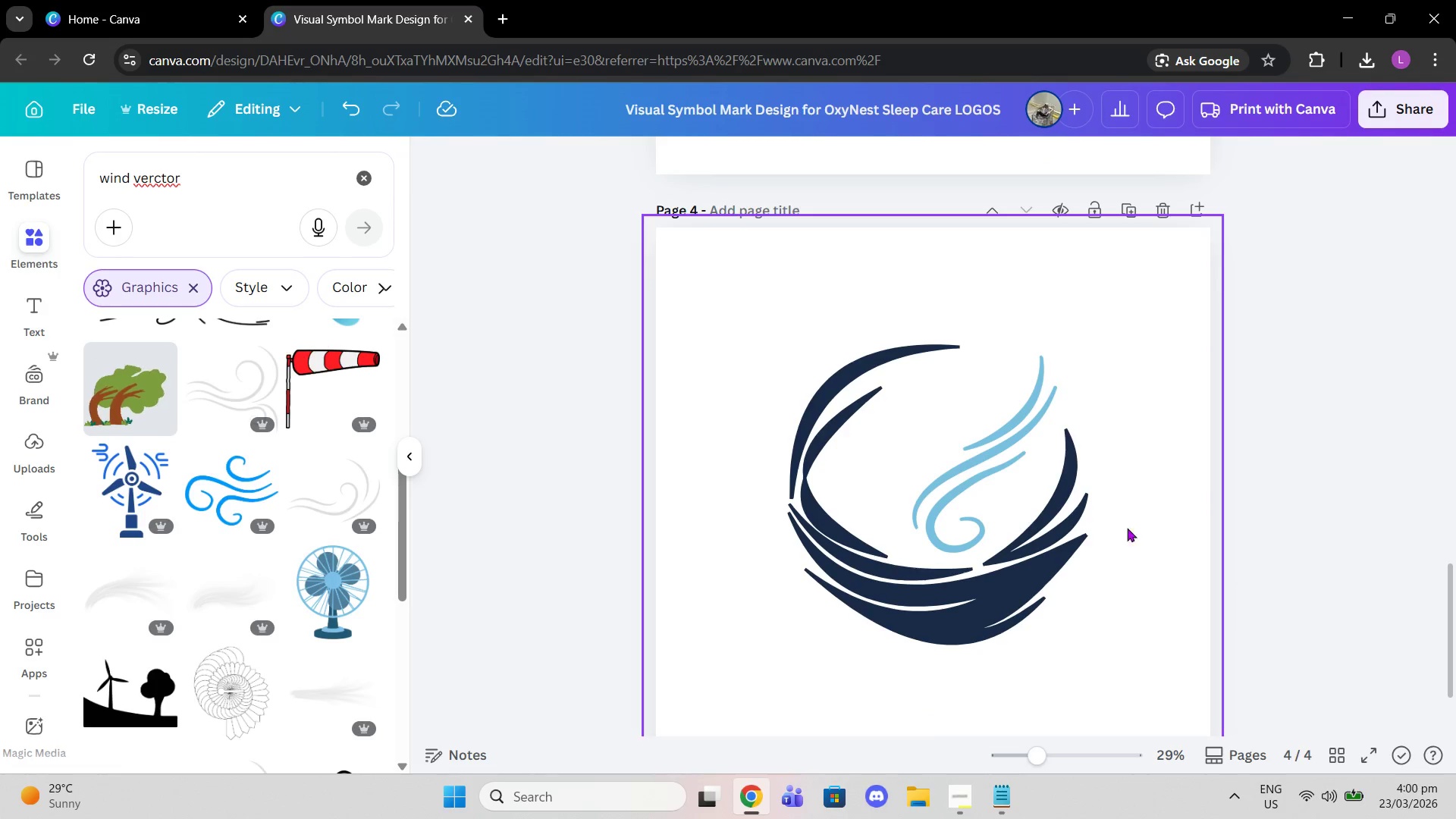 
left_click([943, 527])
 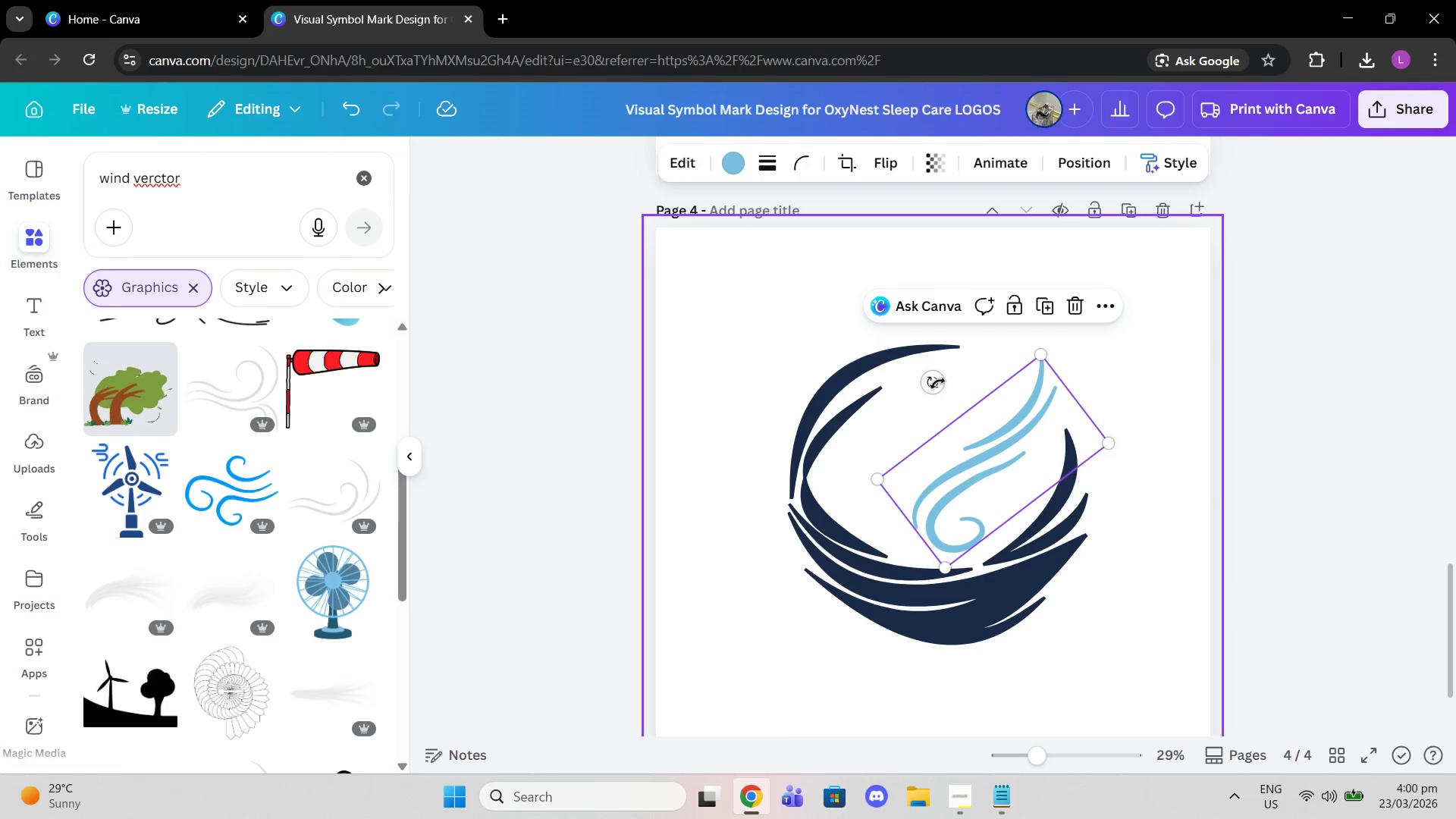 
left_click_drag(start_coordinate=[933, 381], to_coordinate=[953, 389])
 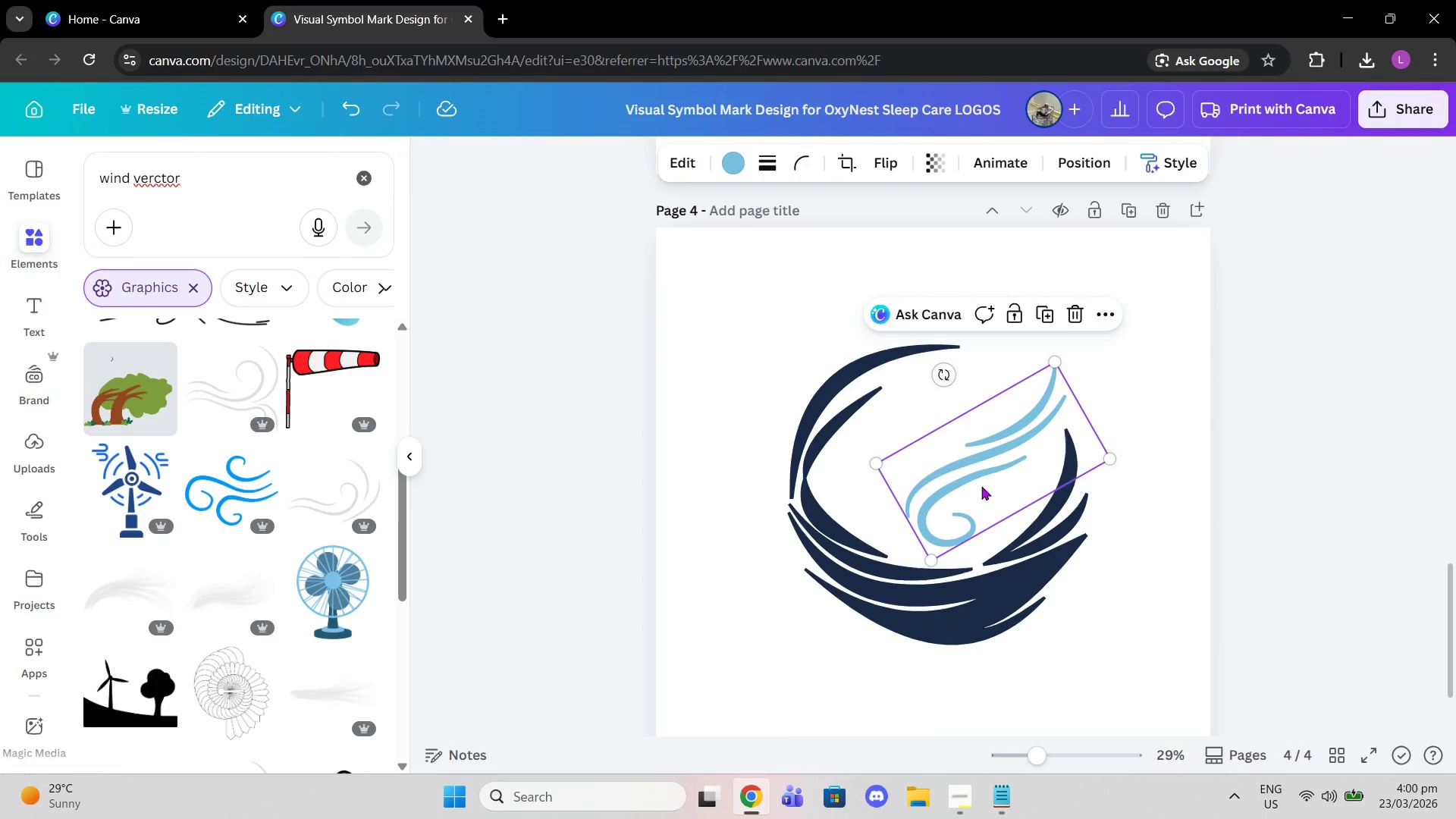 
left_click_drag(start_coordinate=[981, 486], to_coordinate=[977, 491])
 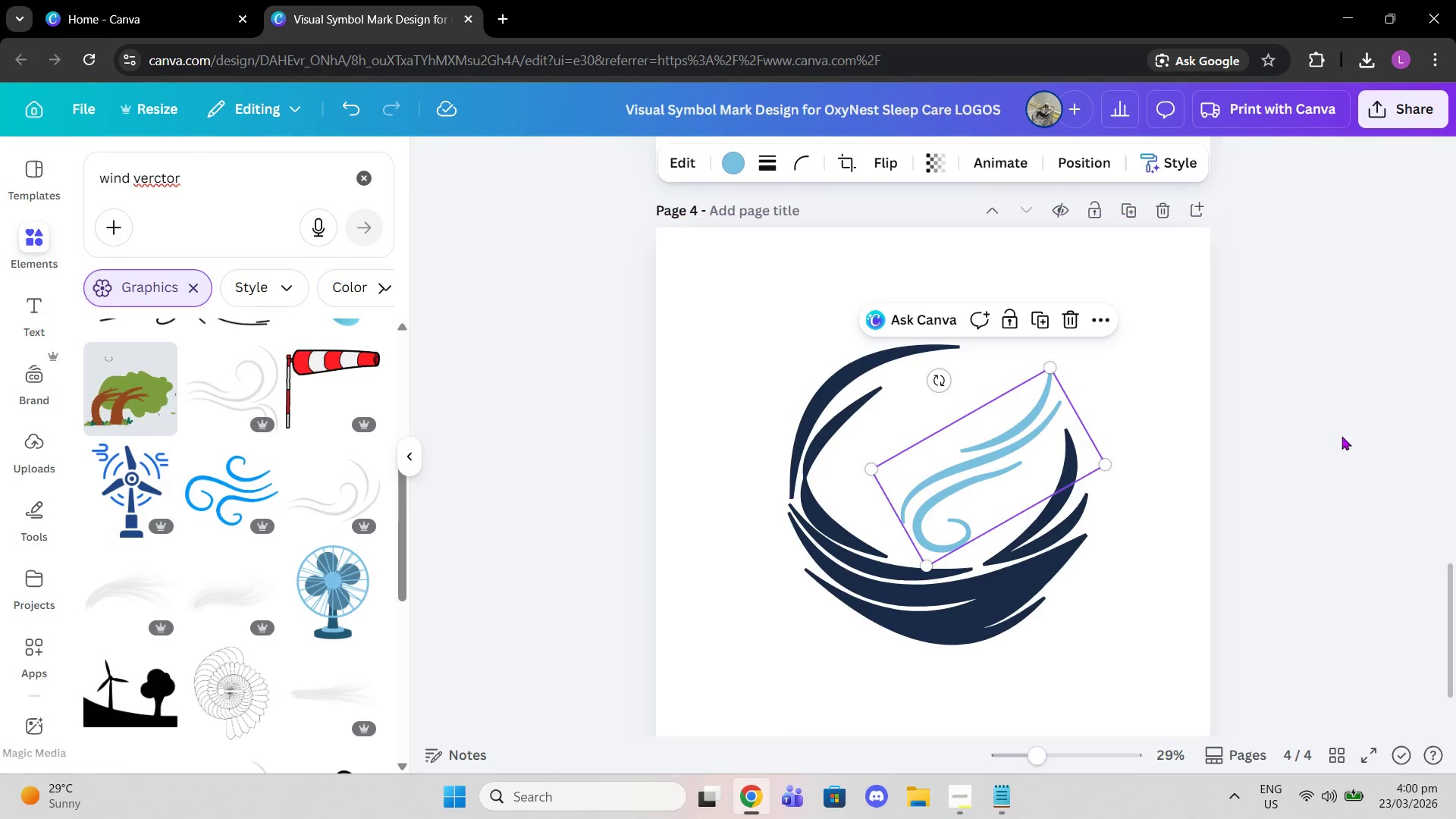 
left_click([1341, 436])
 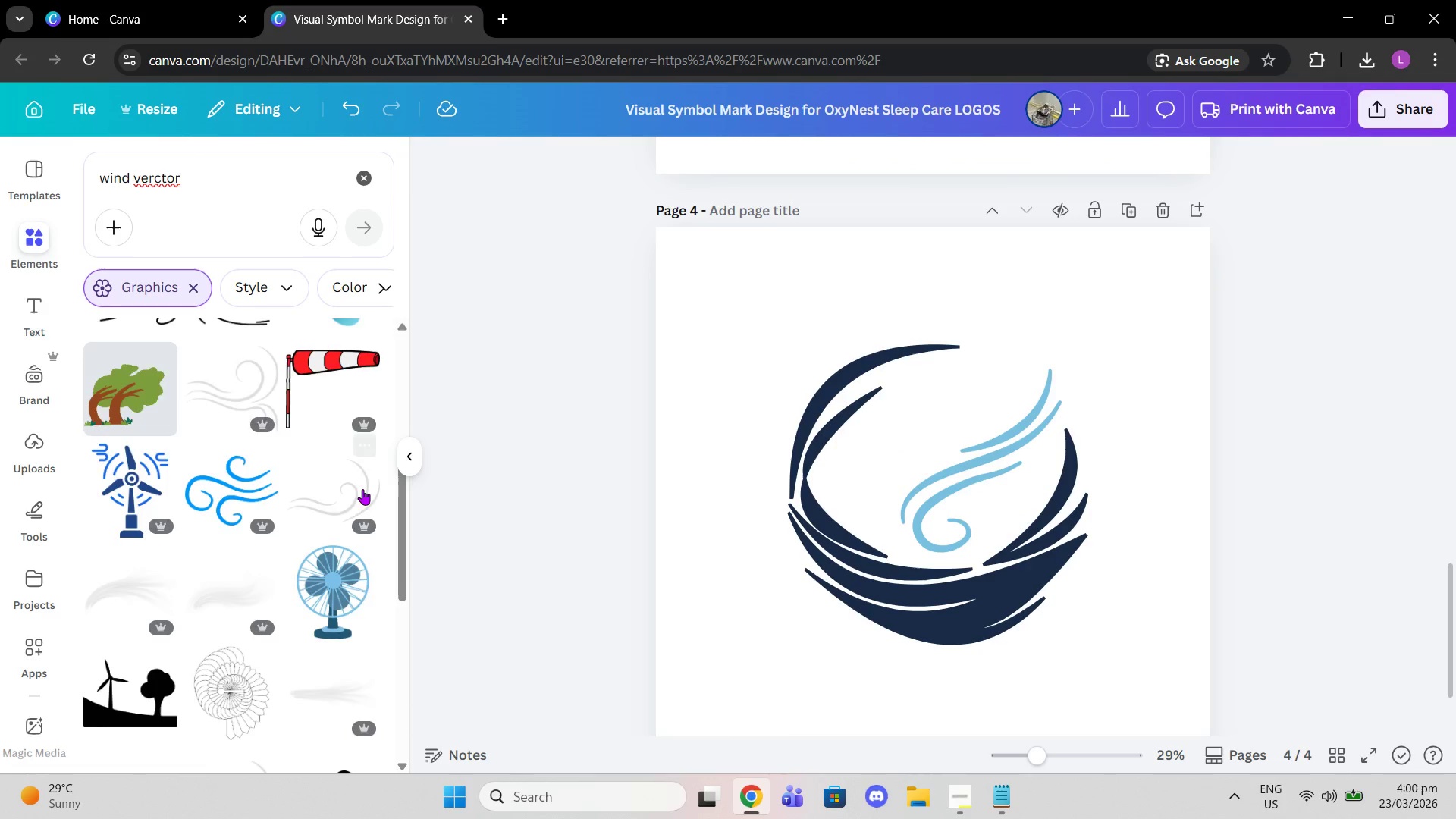 
scroll: coordinate [362, 489], scroll_direction: down, amount: 2.0
 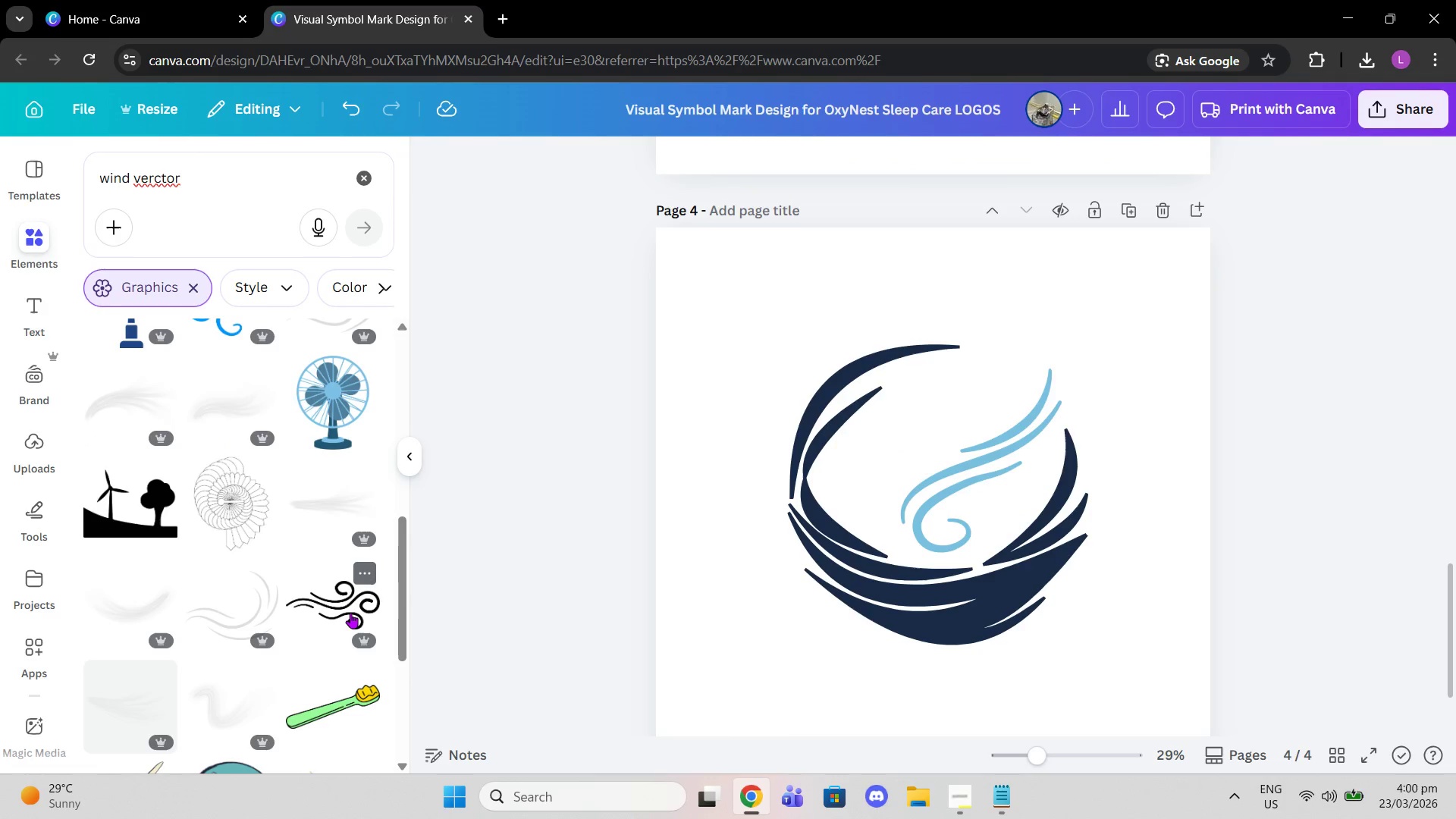 
left_click([350, 617])
 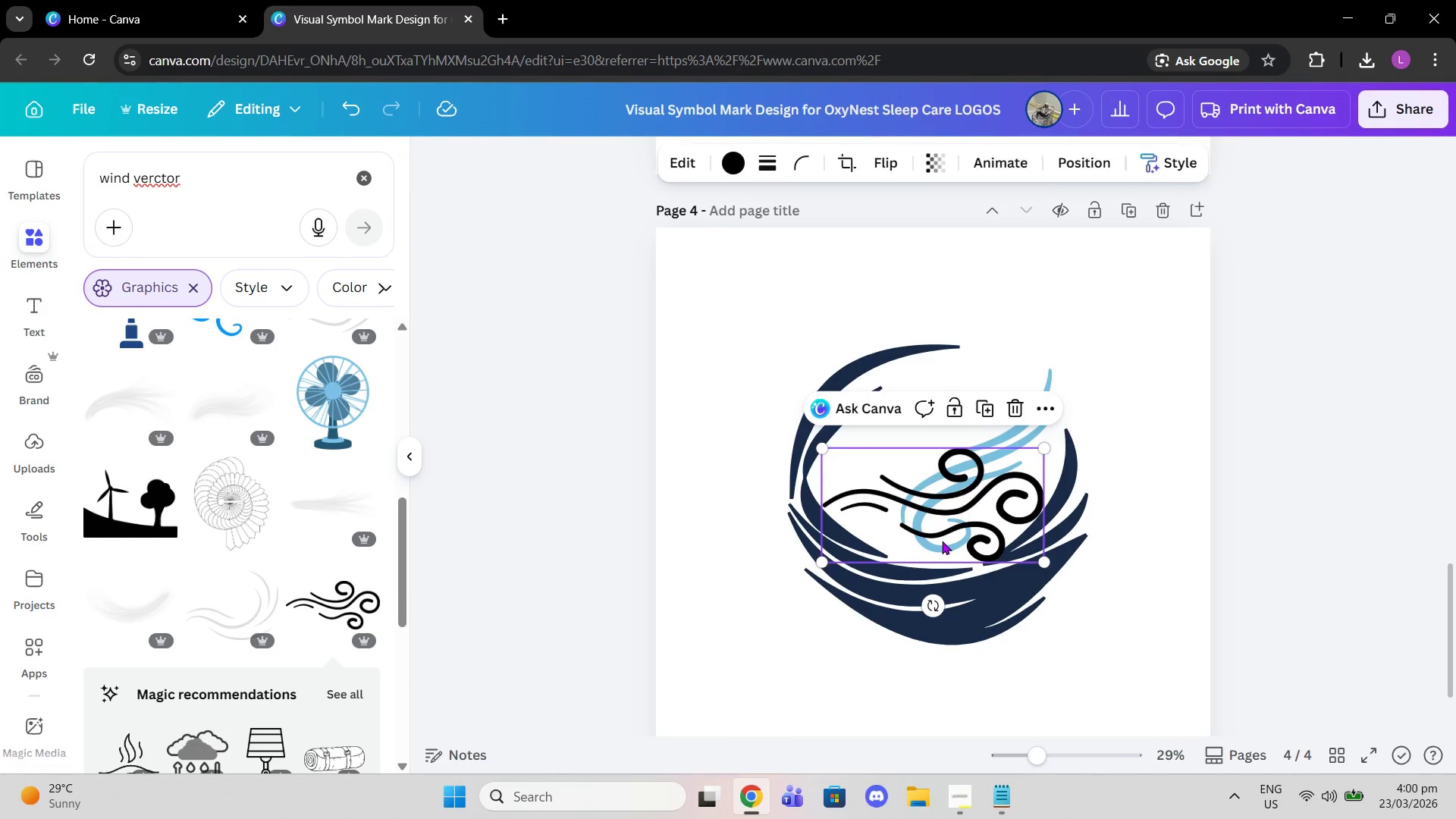 
mouse_move([1004, 427])
 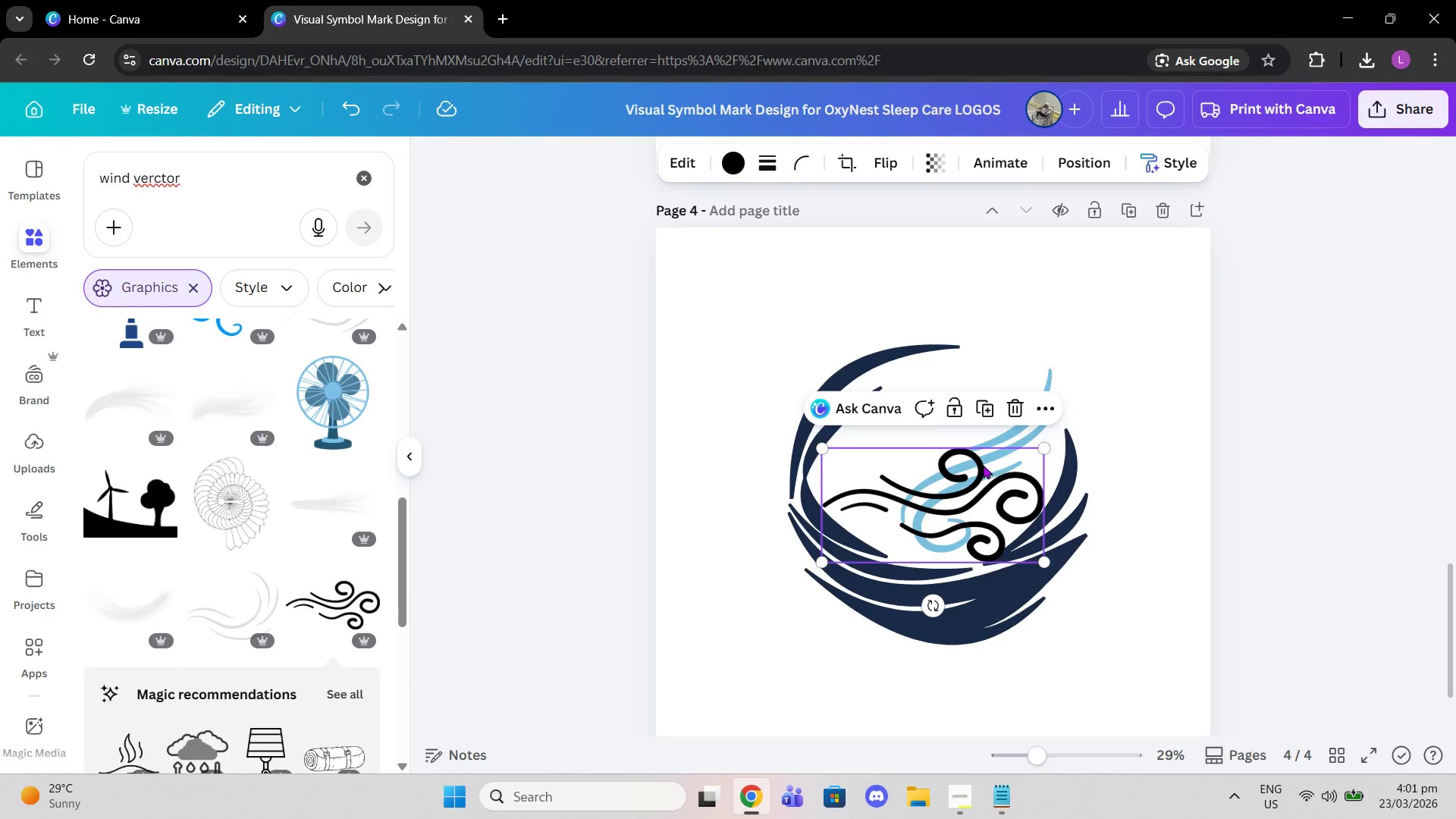 
left_click([1012, 415])
 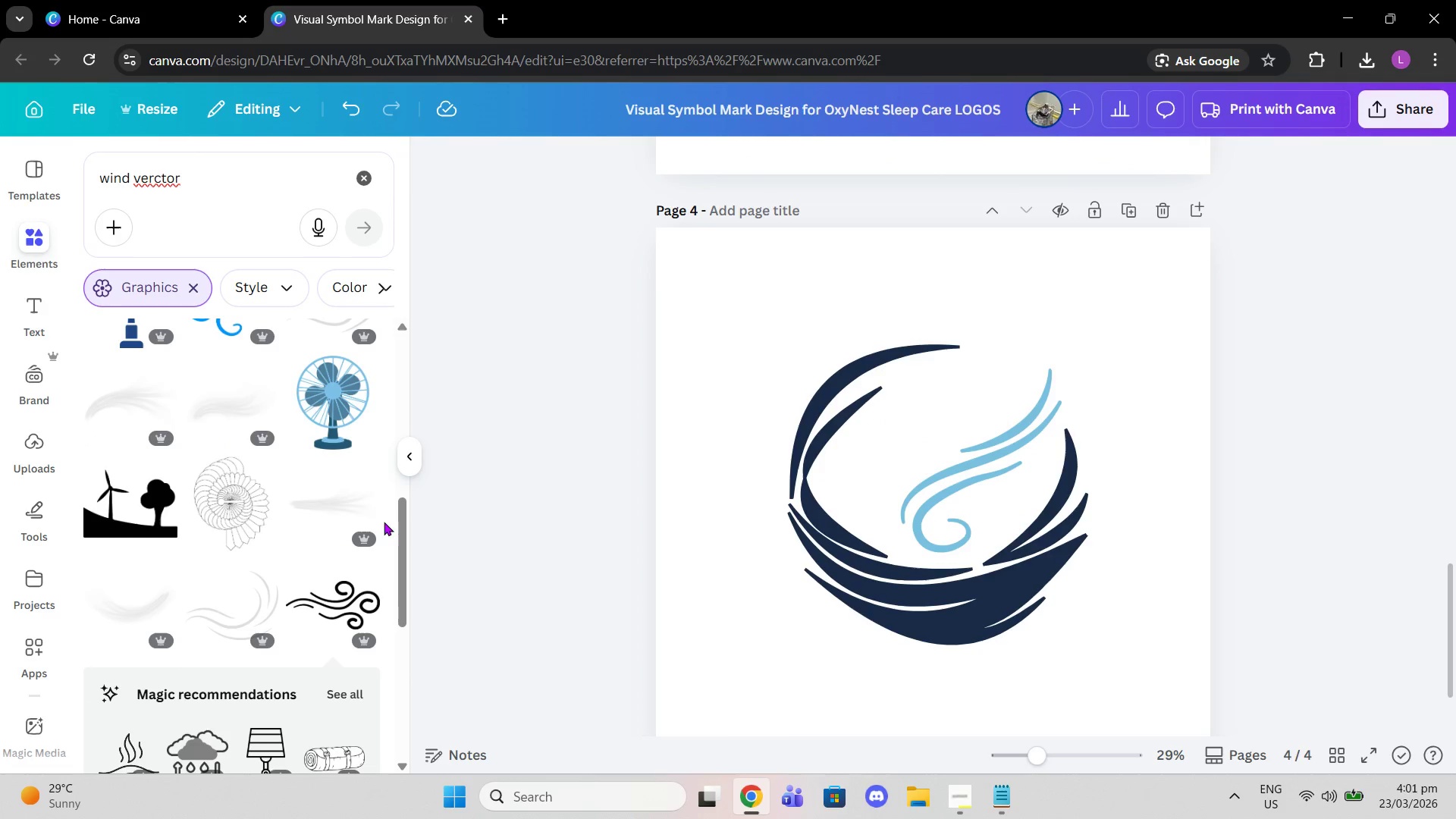 
scroll: coordinate [303, 523], scroll_direction: down, amount: 7.0
 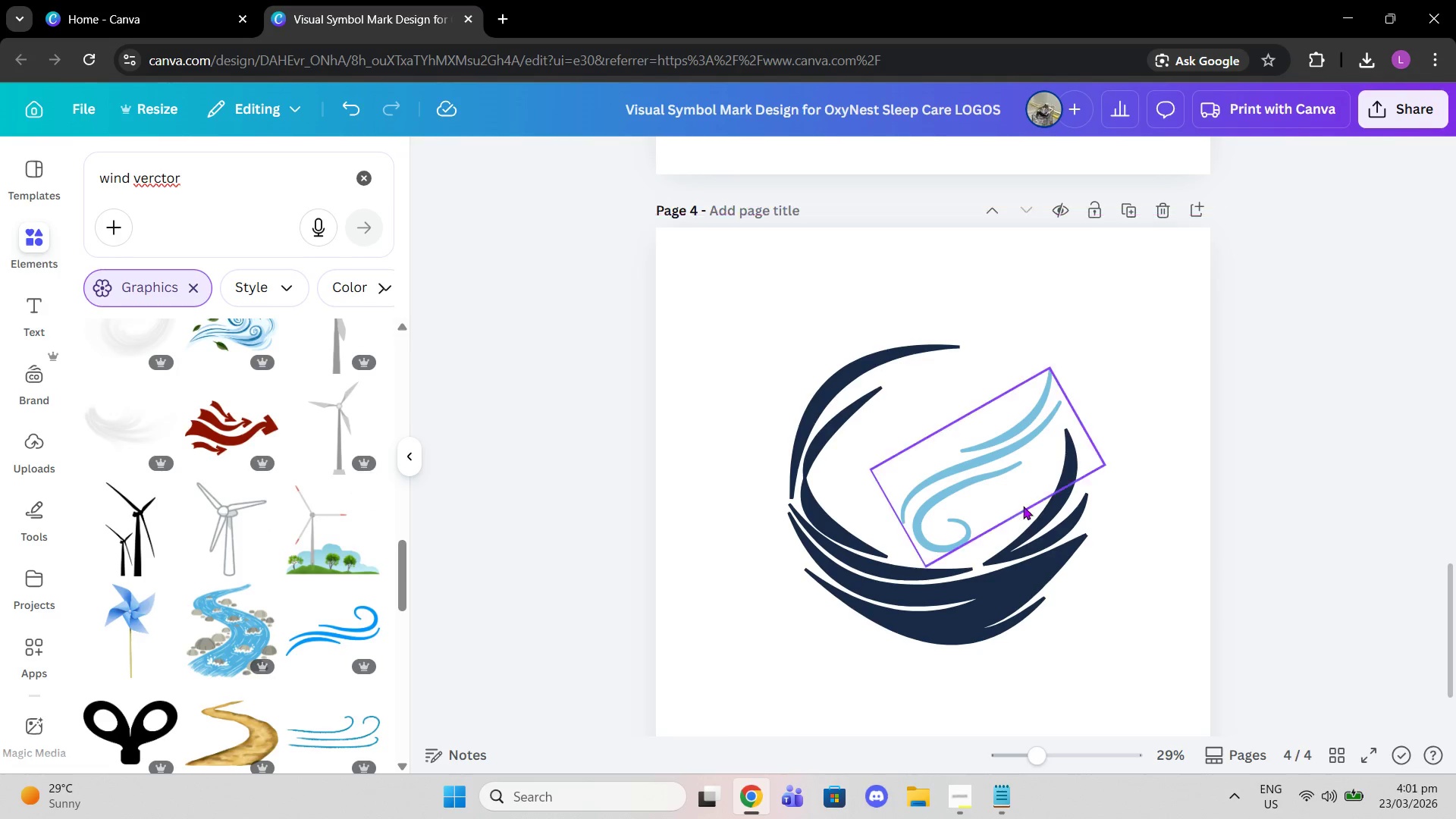 
left_click_drag(start_coordinate=[999, 507], to_coordinate=[1015, 504])
 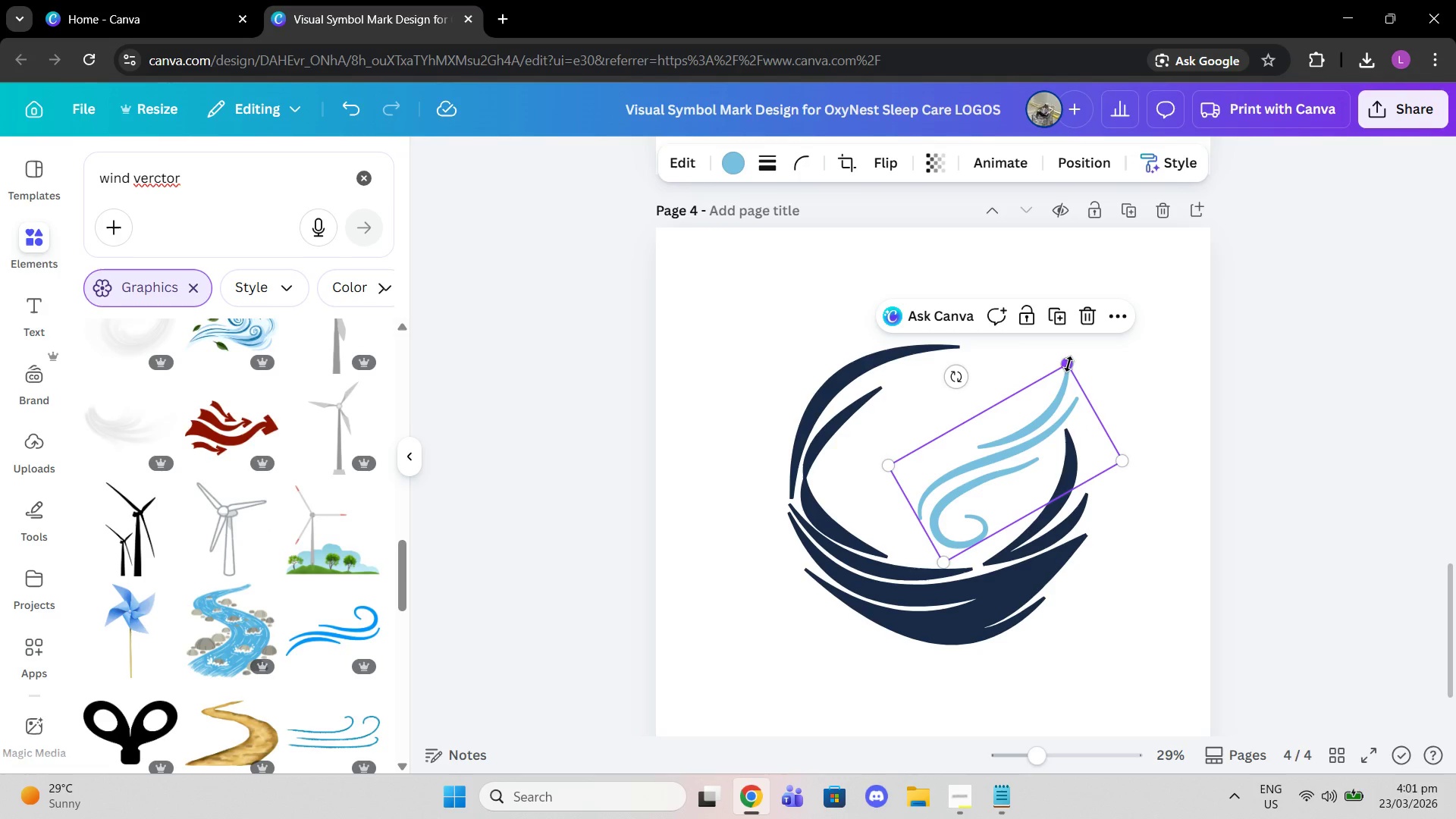 
left_click([1068, 364])
 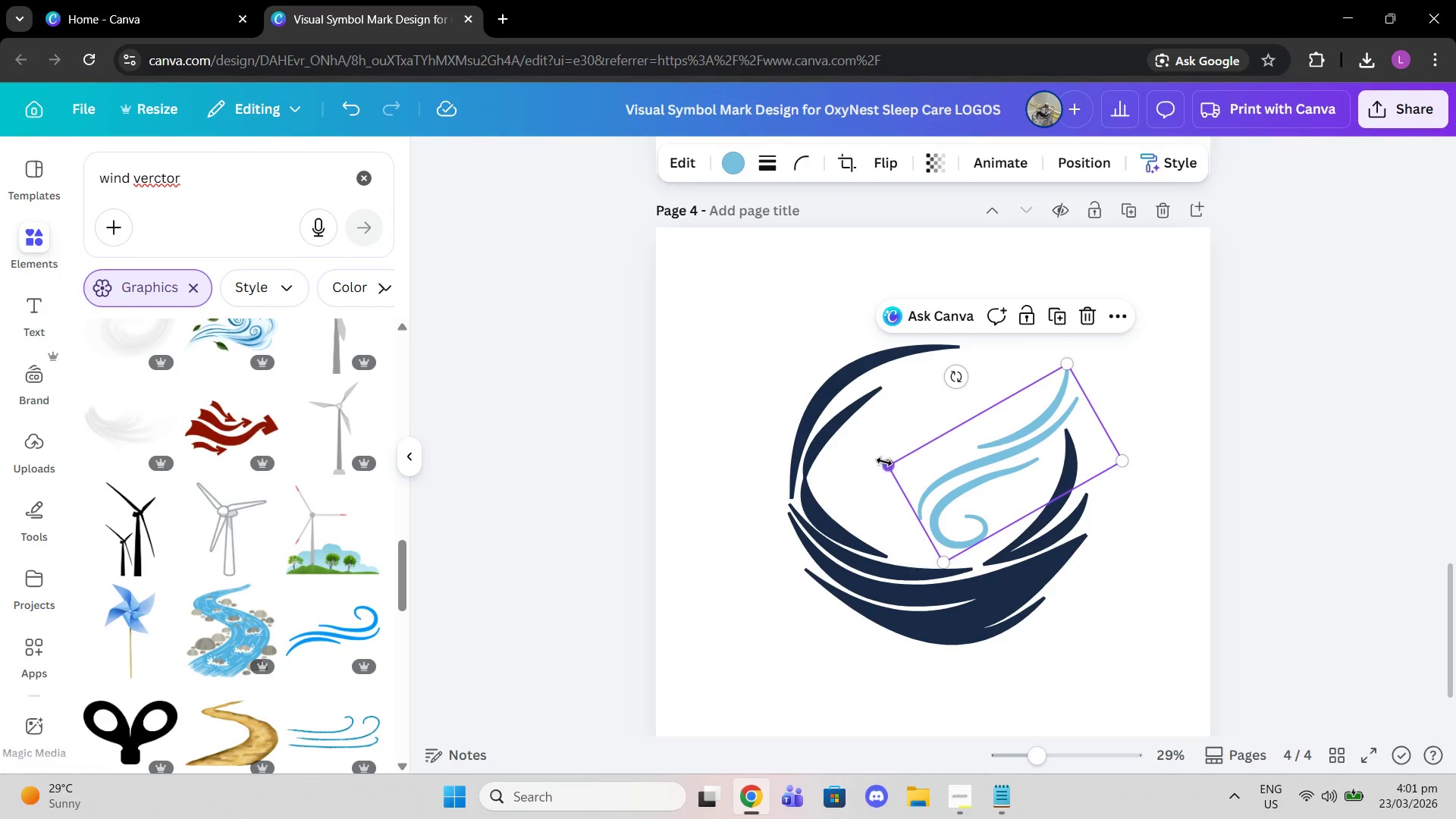 
left_click_drag(start_coordinate=[884, 462], to_coordinate=[869, 458])
 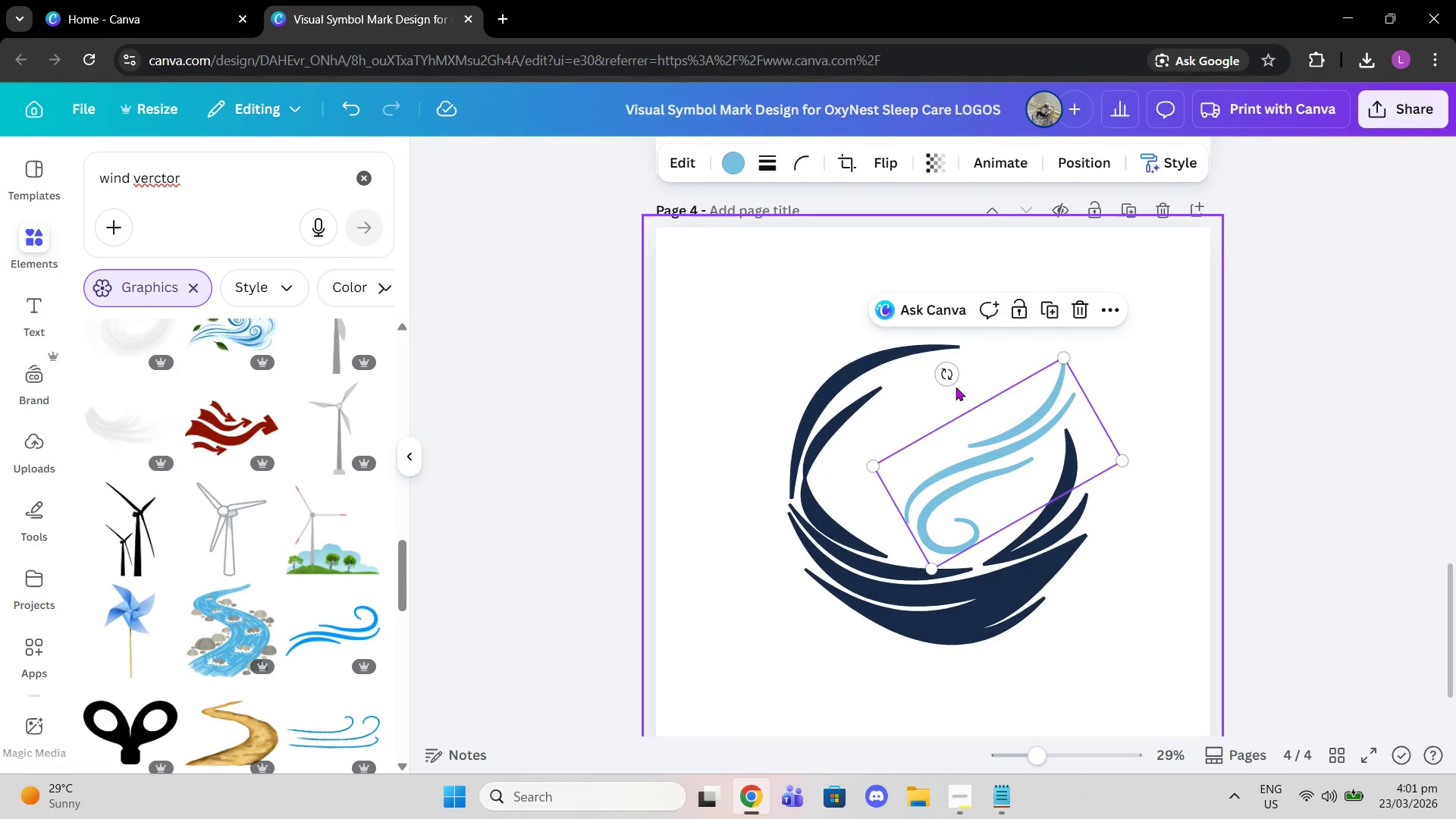 
left_click_drag(start_coordinate=[949, 375], to_coordinate=[942, 383])
 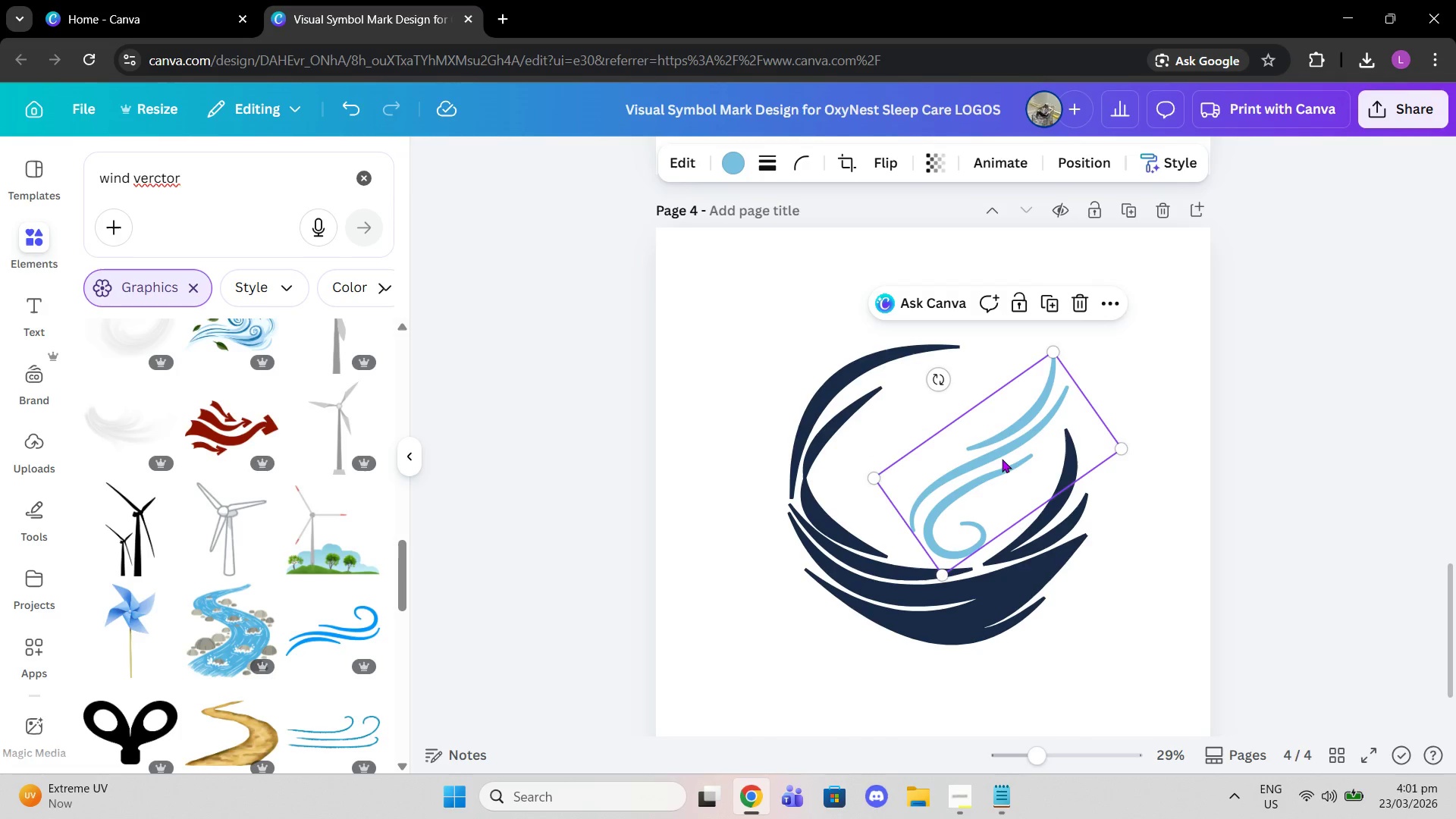 
left_click_drag(start_coordinate=[1002, 459], to_coordinate=[1006, 460])
 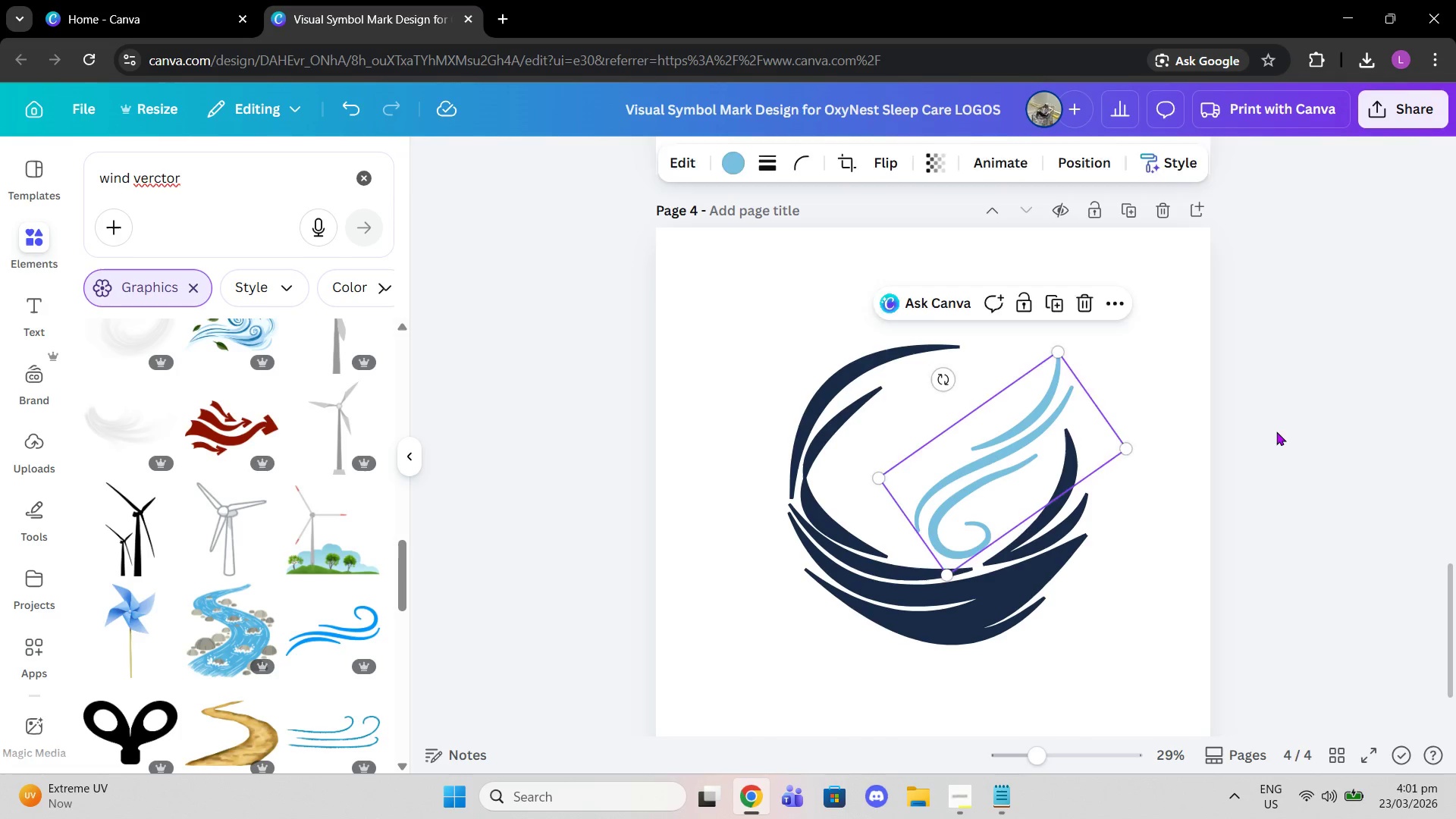 
double_click([1276, 431])
 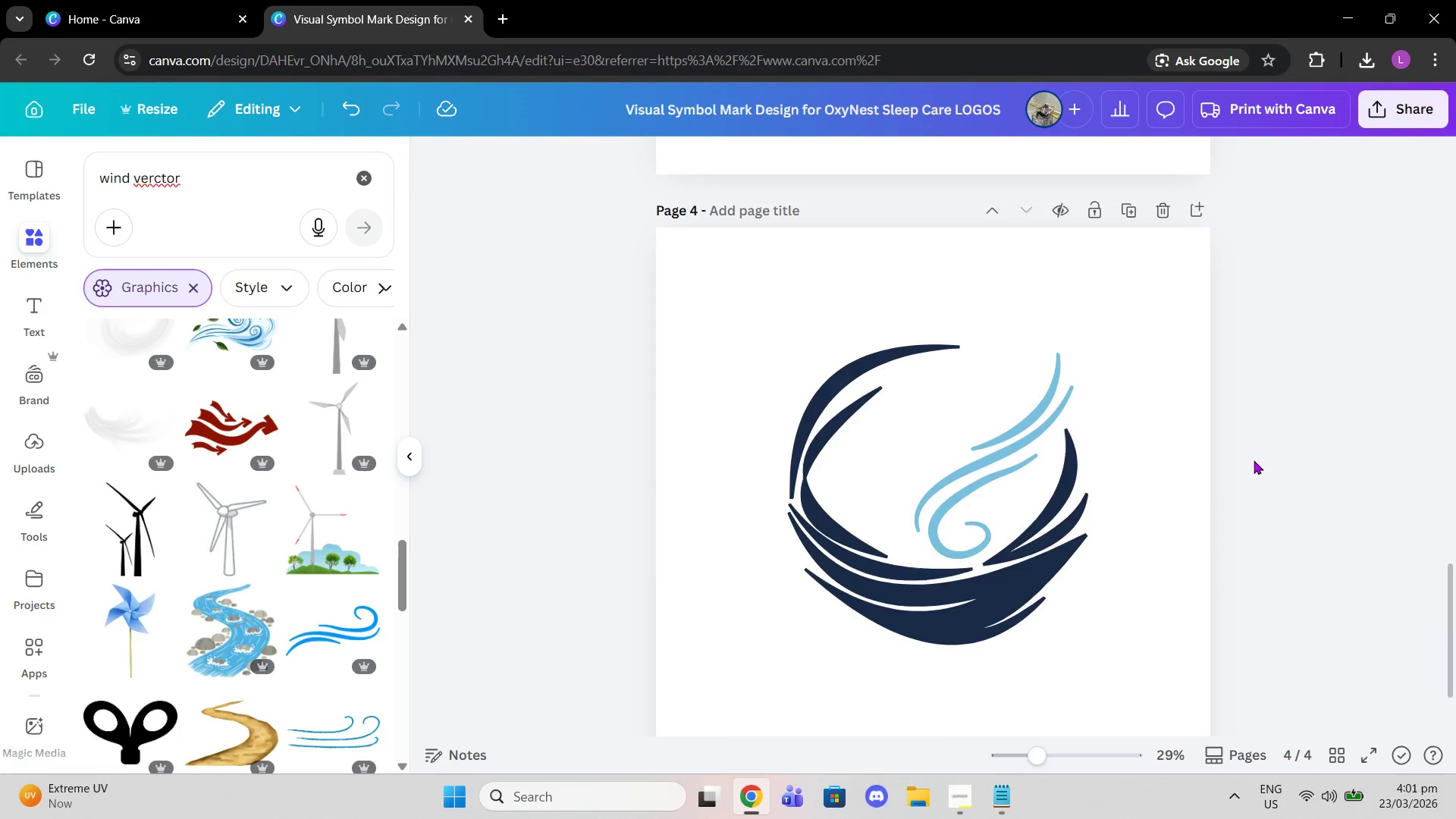 
scroll: coordinate [1232, 453], scroll_direction: up, amount: 11.0
 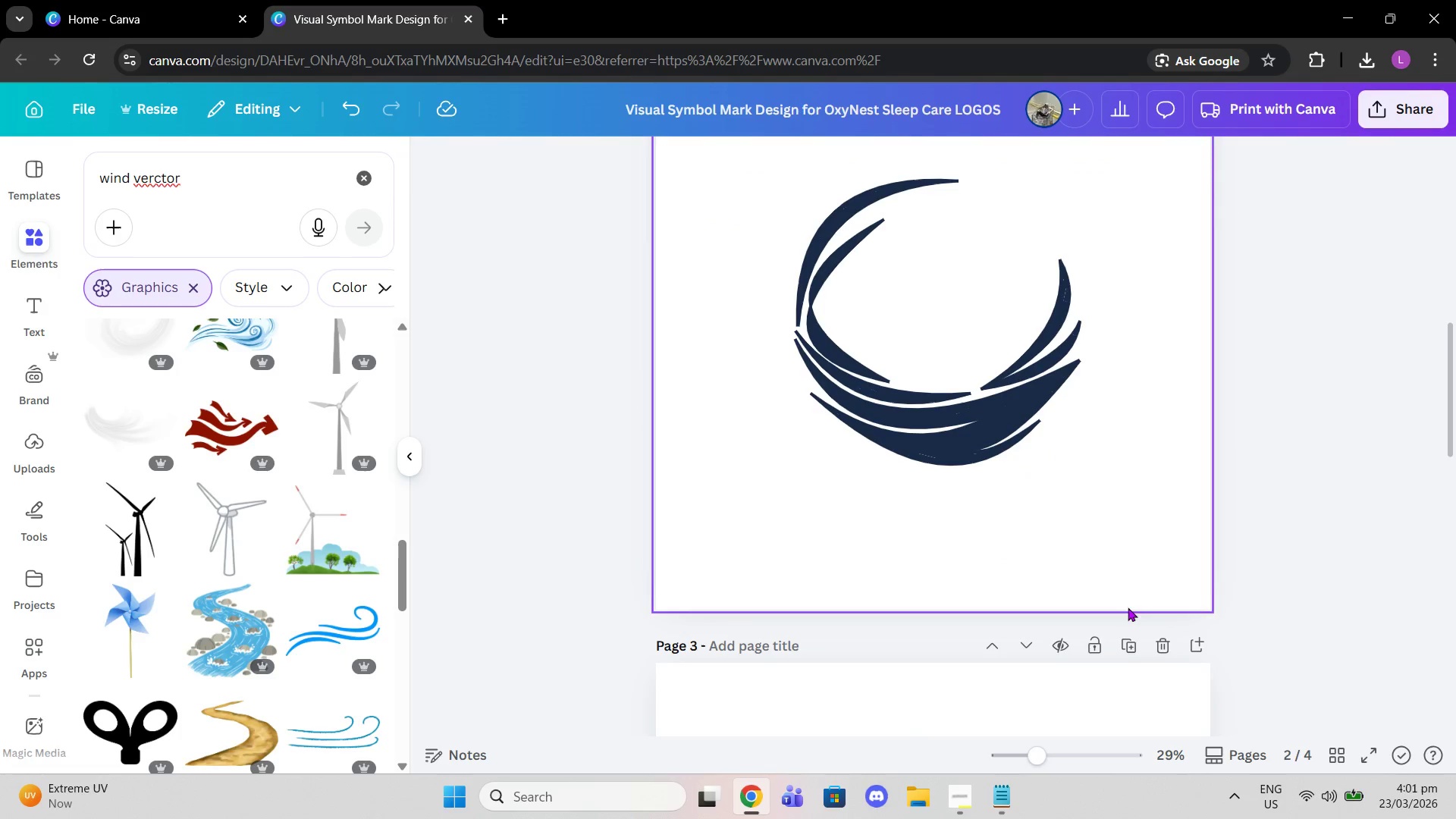 
mouse_move([1141, 632])
 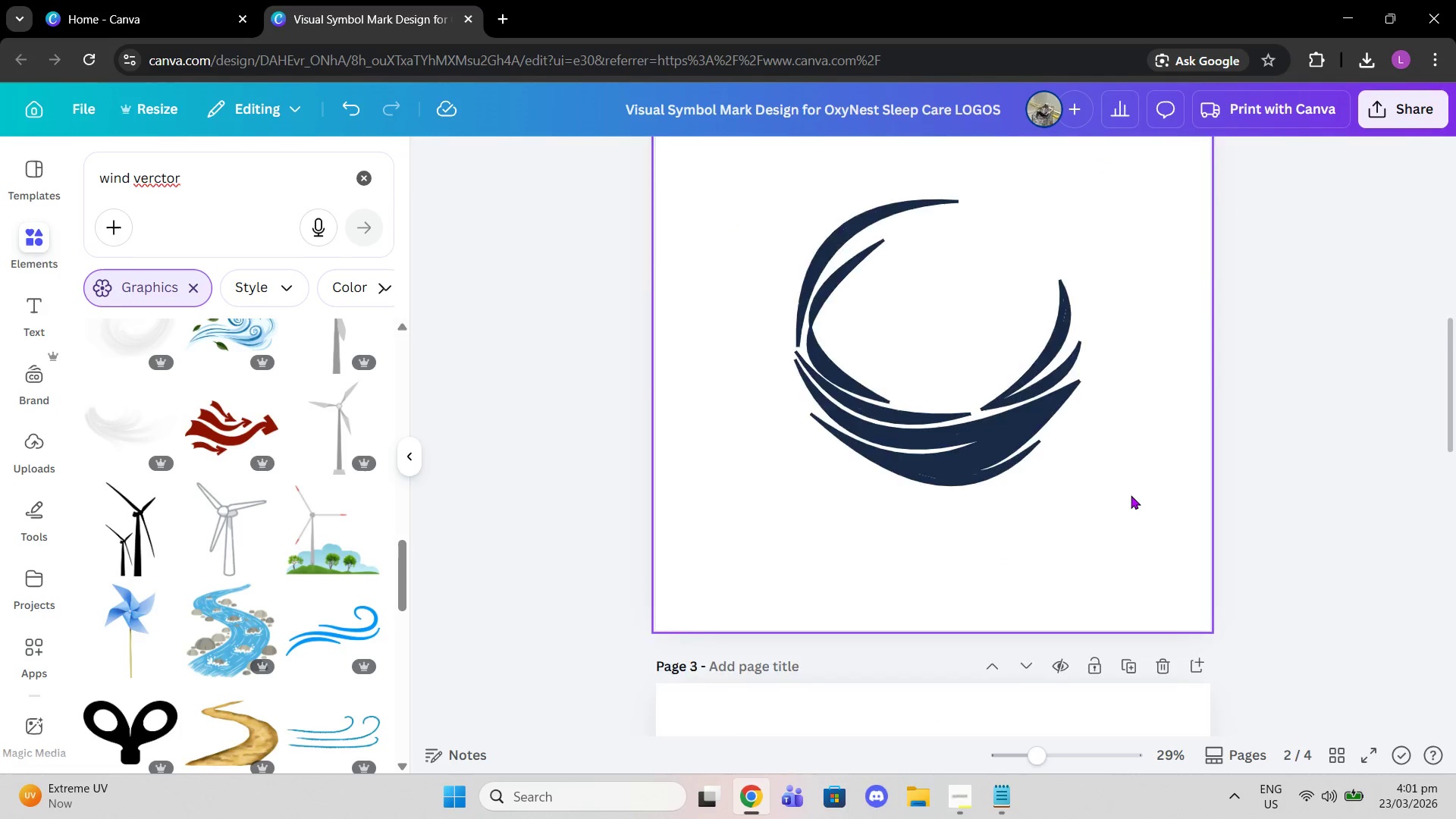 
scroll: coordinate [1131, 497], scroll_direction: up, amount: 4.0
 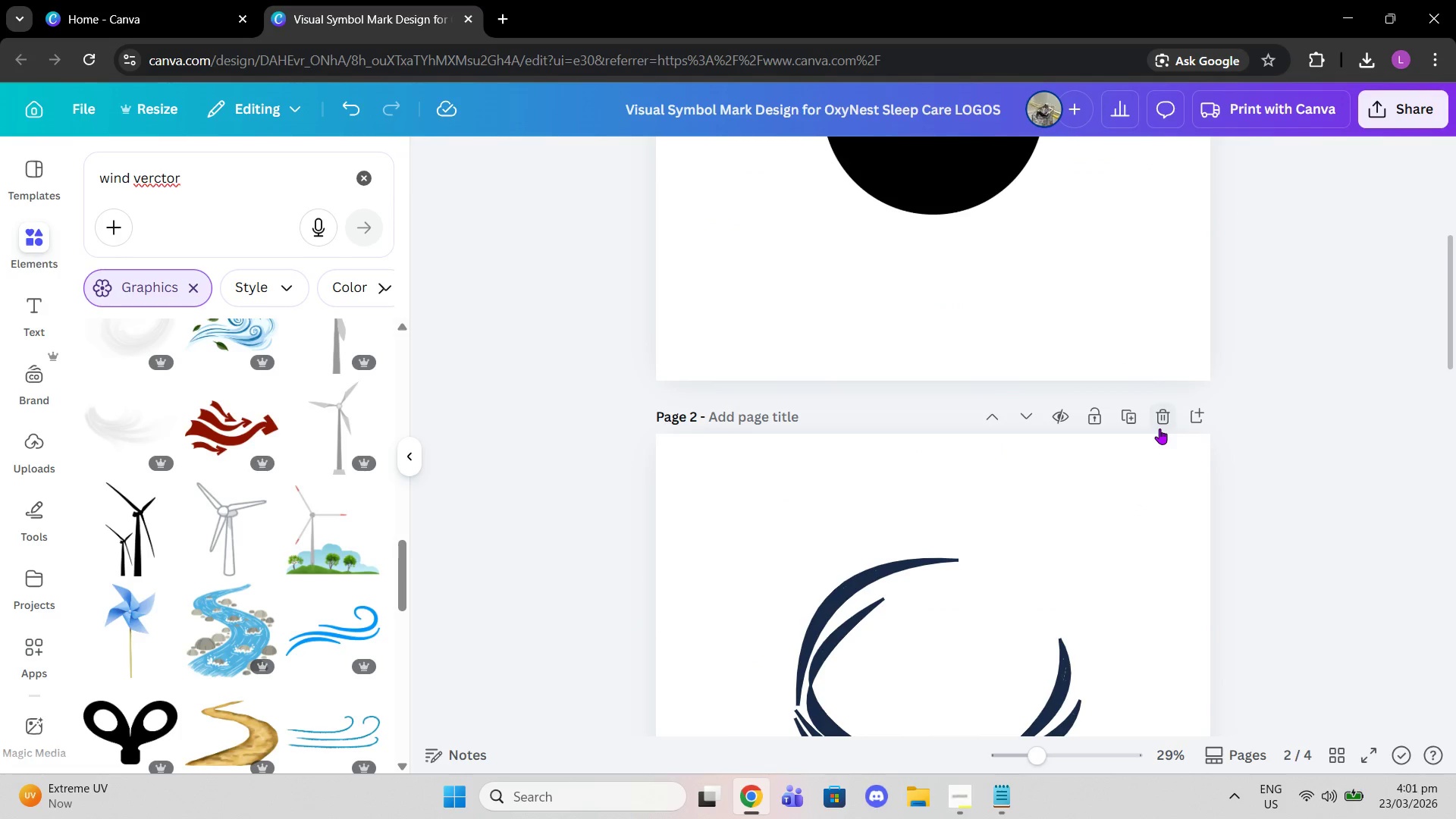 
left_click([1159, 428])
 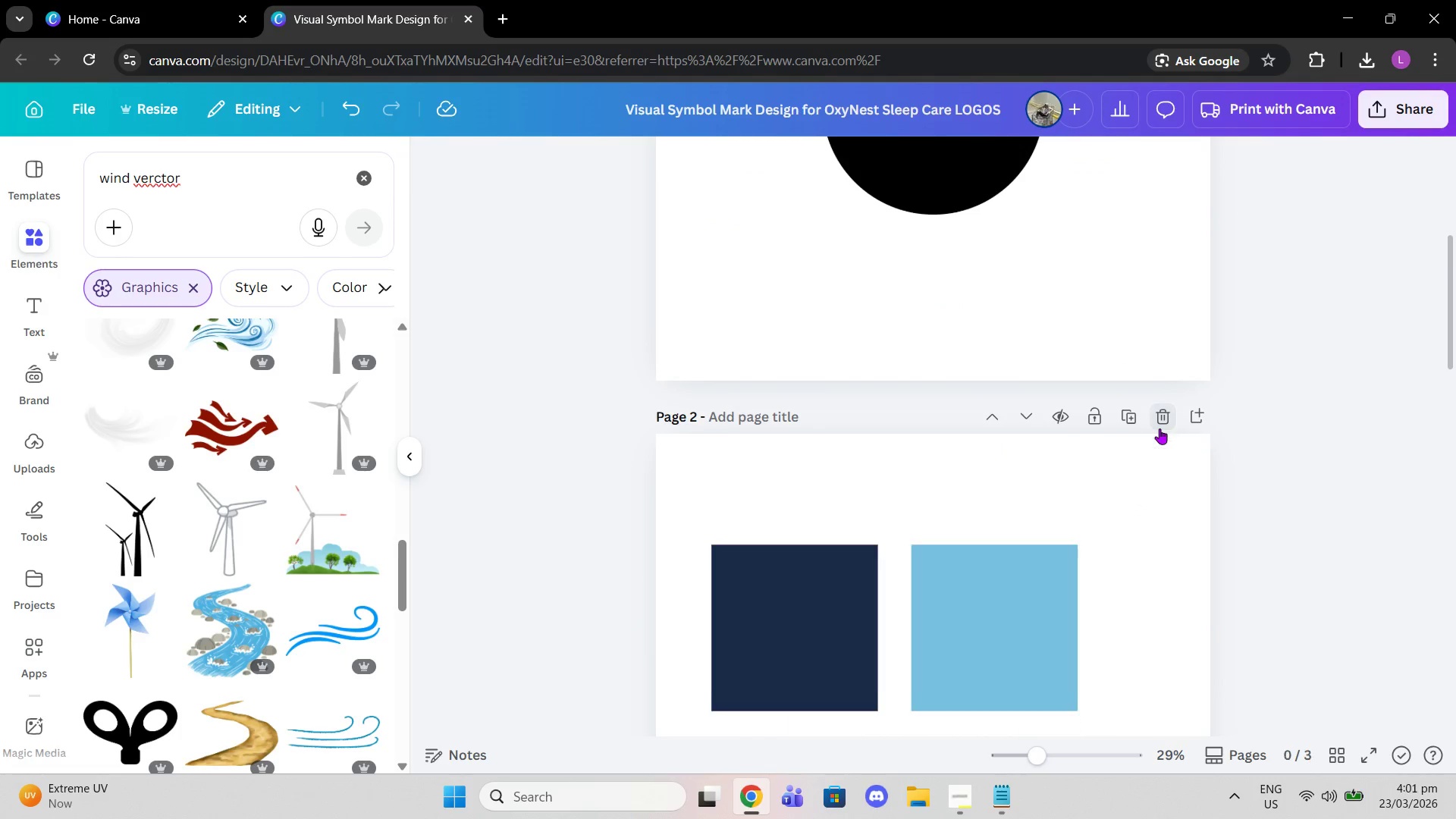 
scroll: coordinate [1137, 369], scroll_direction: up, amount: 6.0
 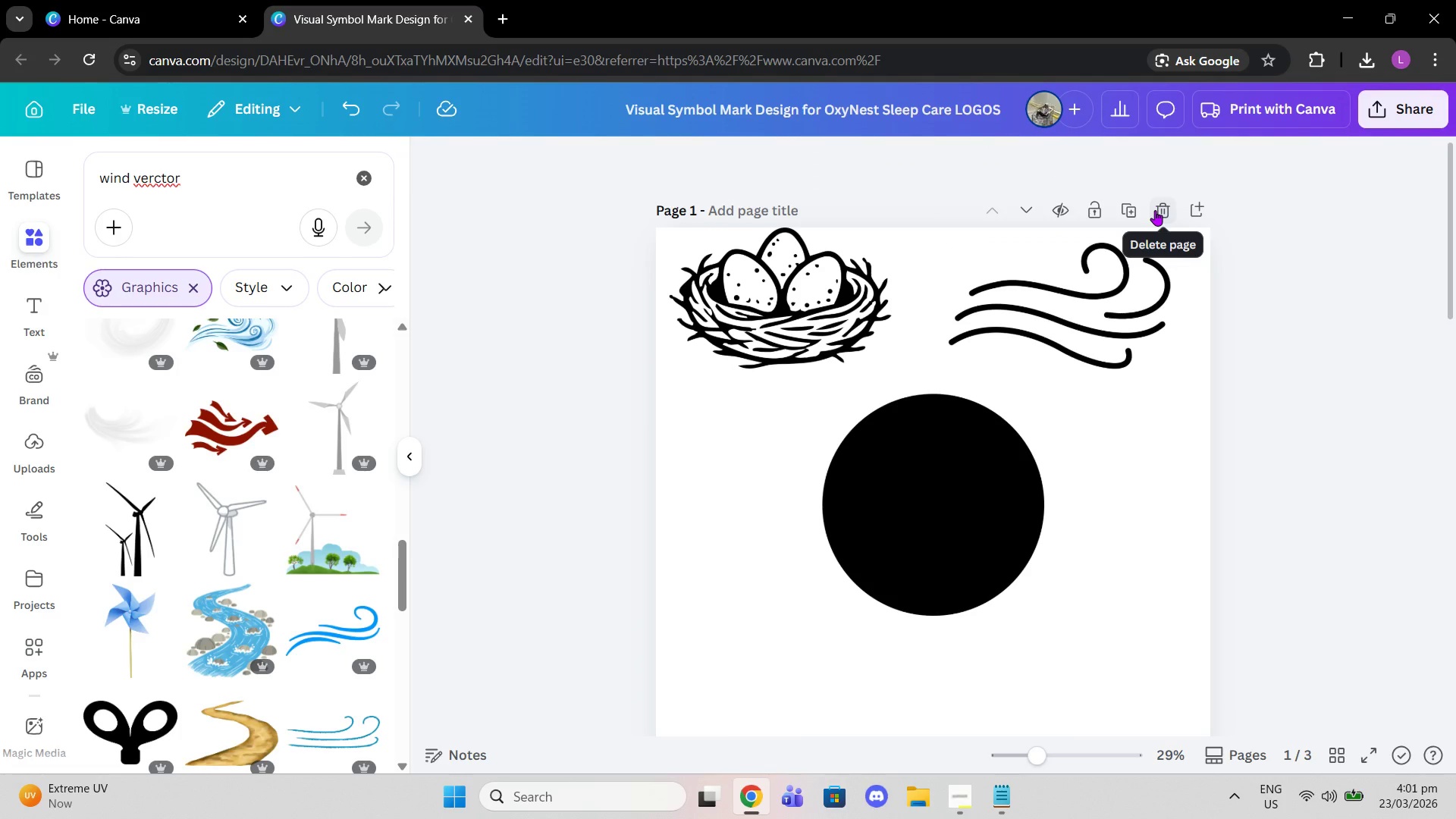 
left_click([1155, 210])
 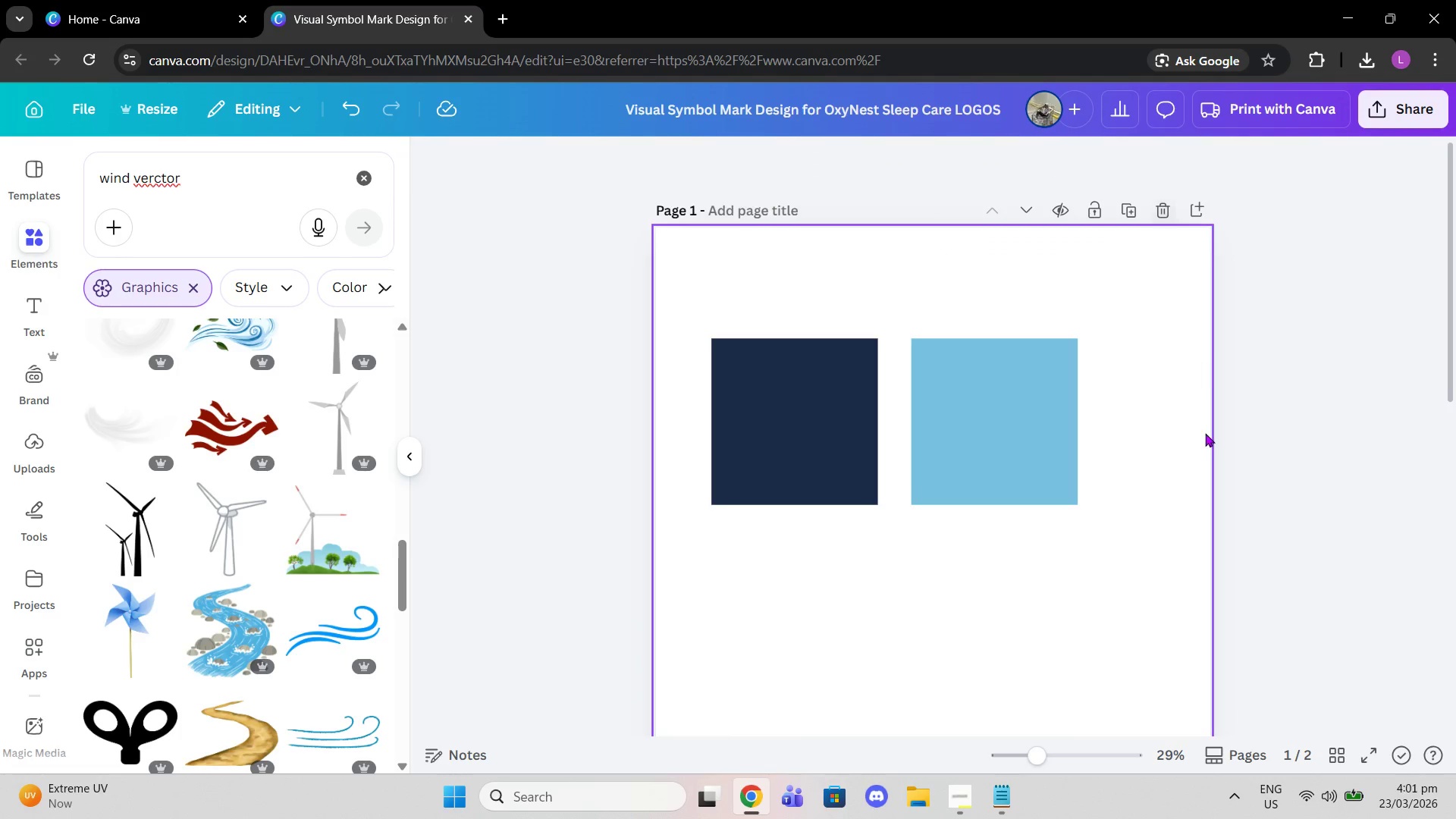 
scroll: coordinate [1178, 557], scroll_direction: down, amount: 7.0
 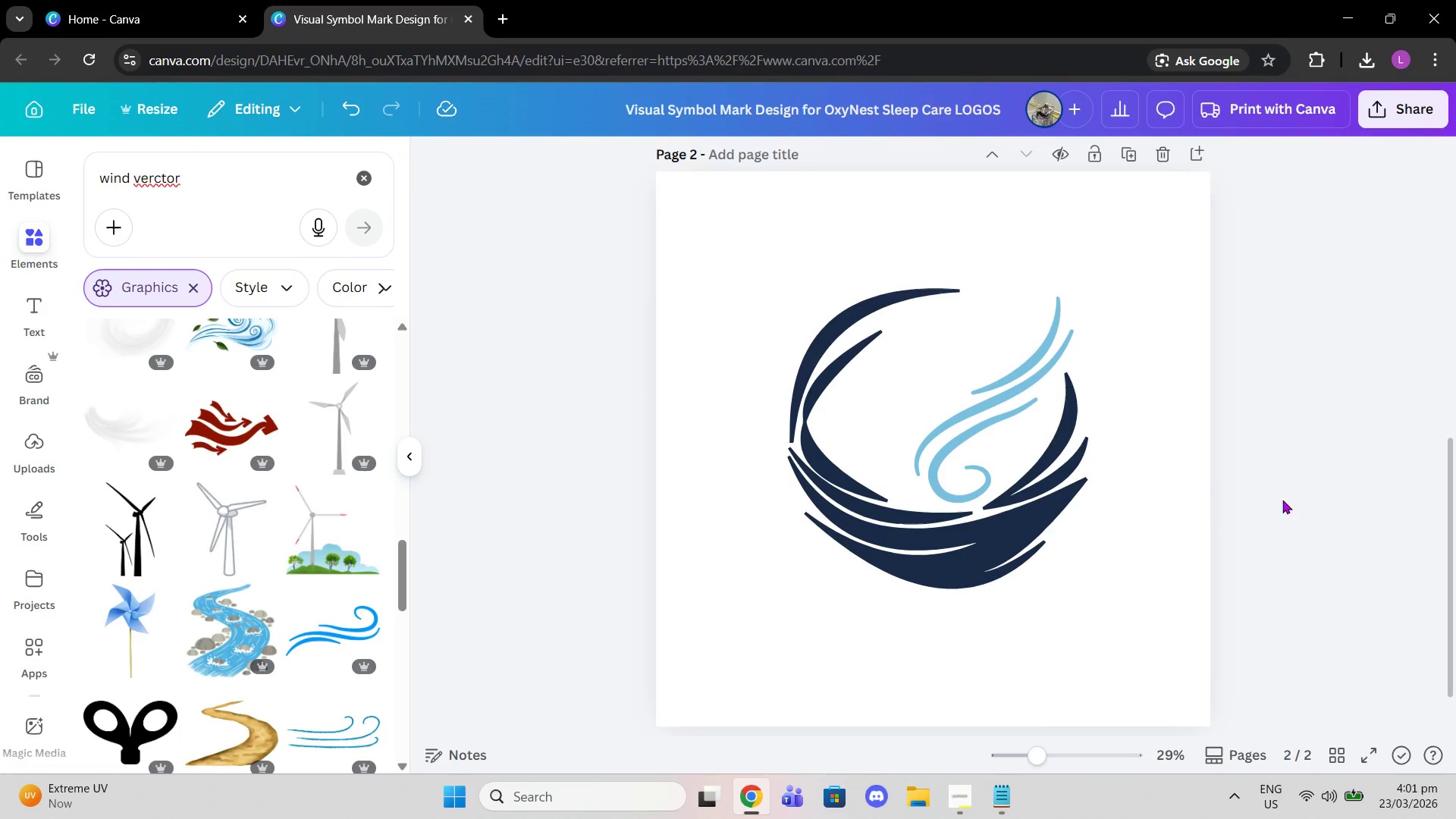 
left_click([1290, 492])
 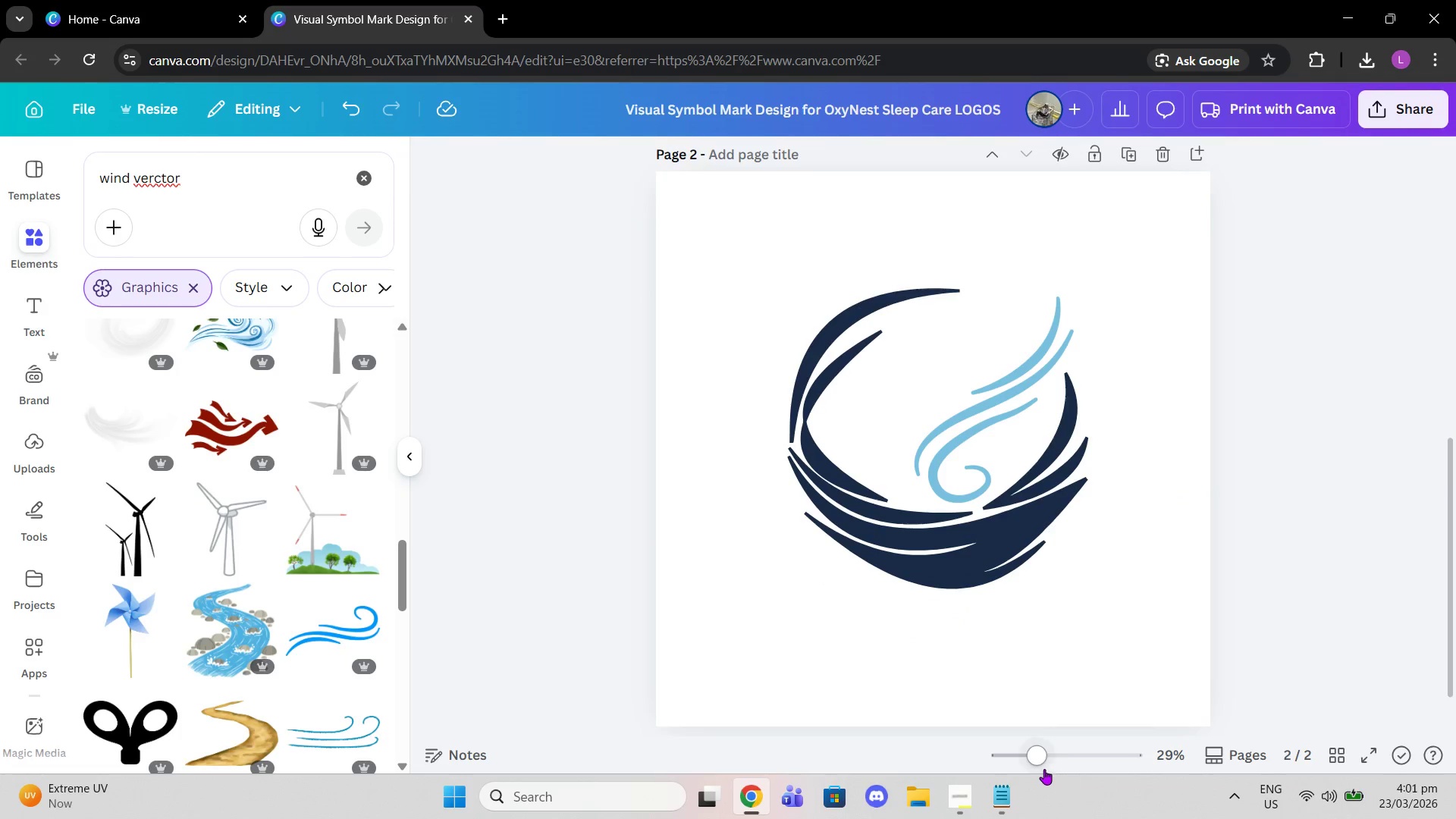 
left_click_drag(start_coordinate=[1040, 765], to_coordinate=[1031, 765])